 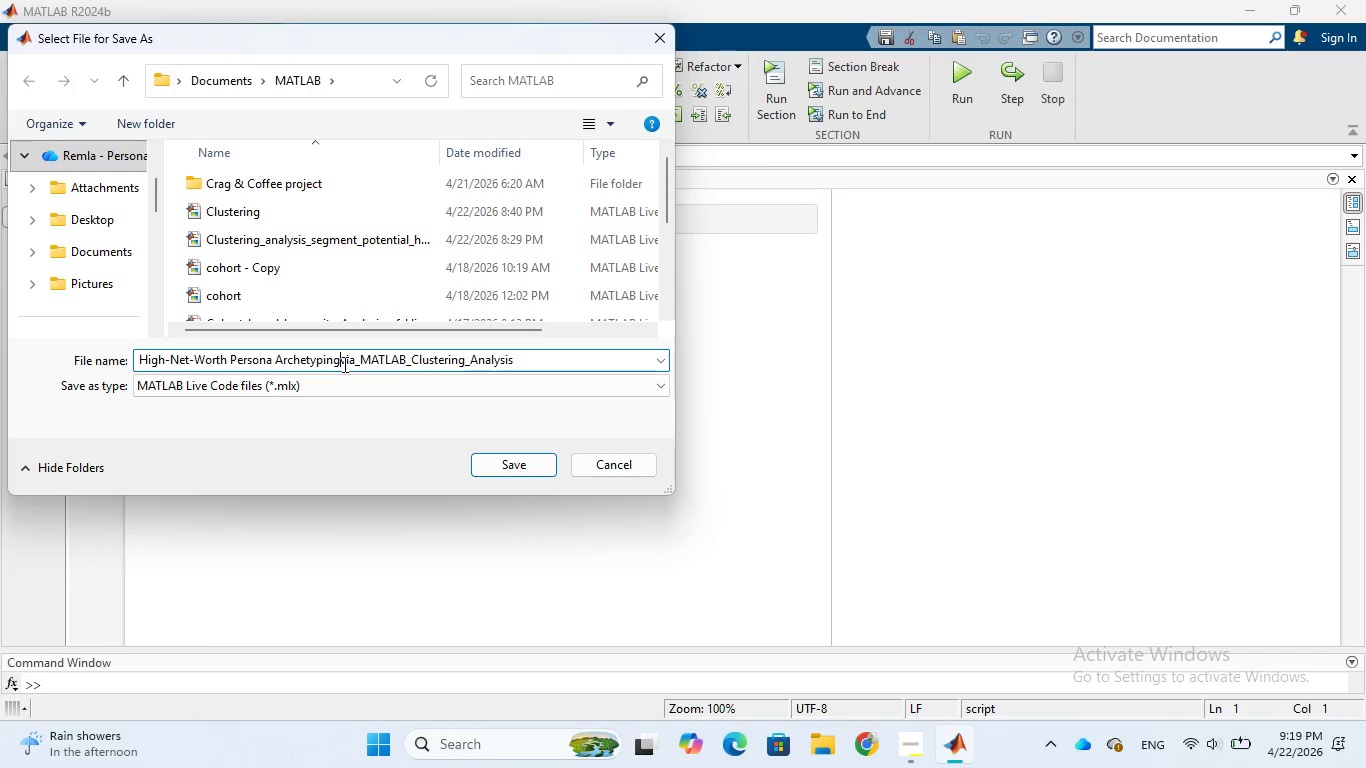 
key(Shift+Minus)
 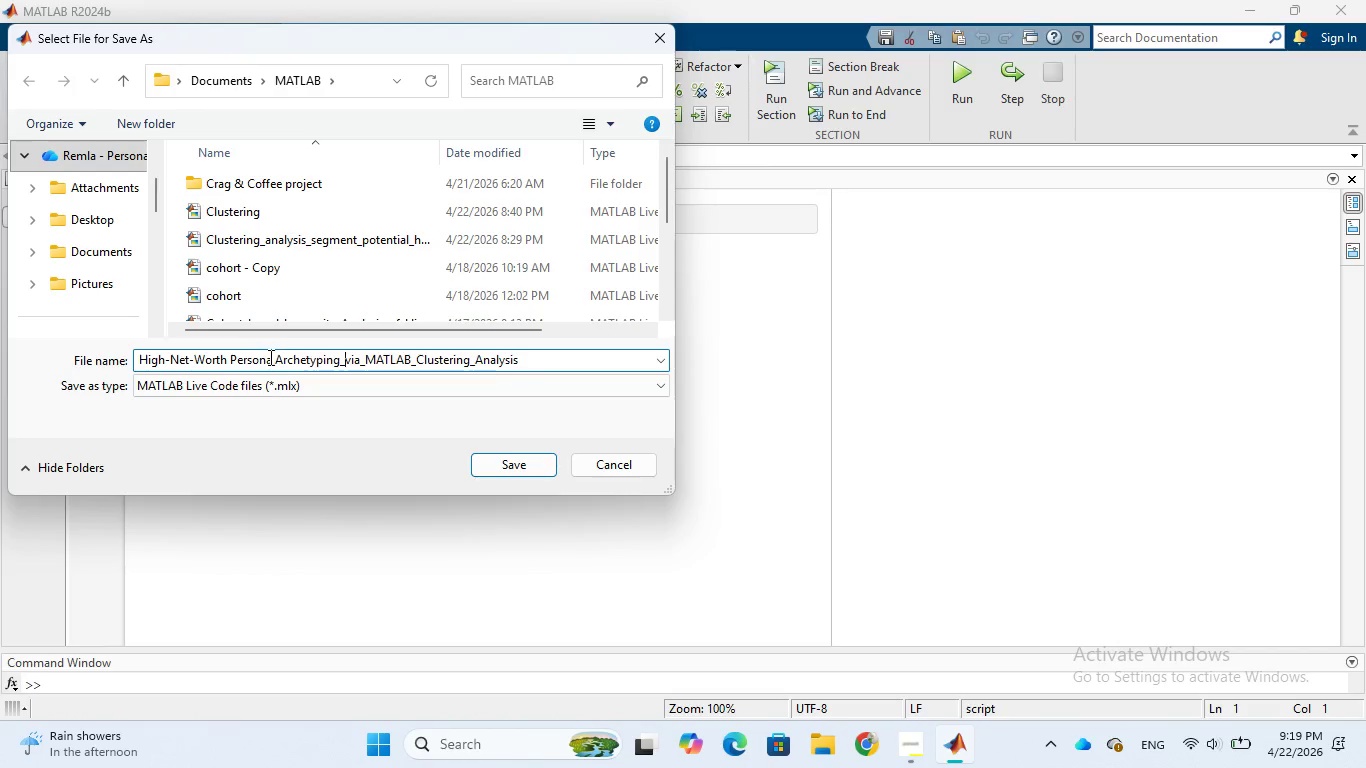 
left_click([276, 361])
 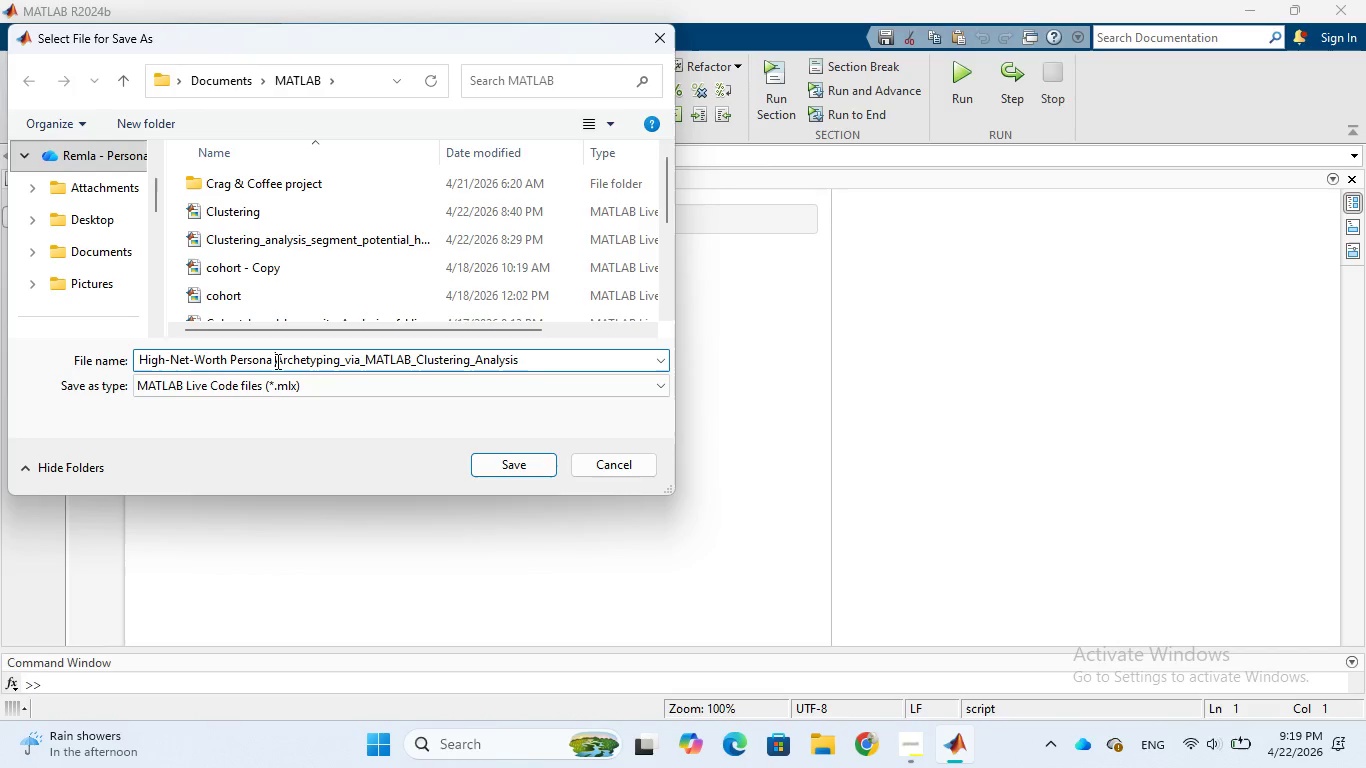 
key(Backspace)
 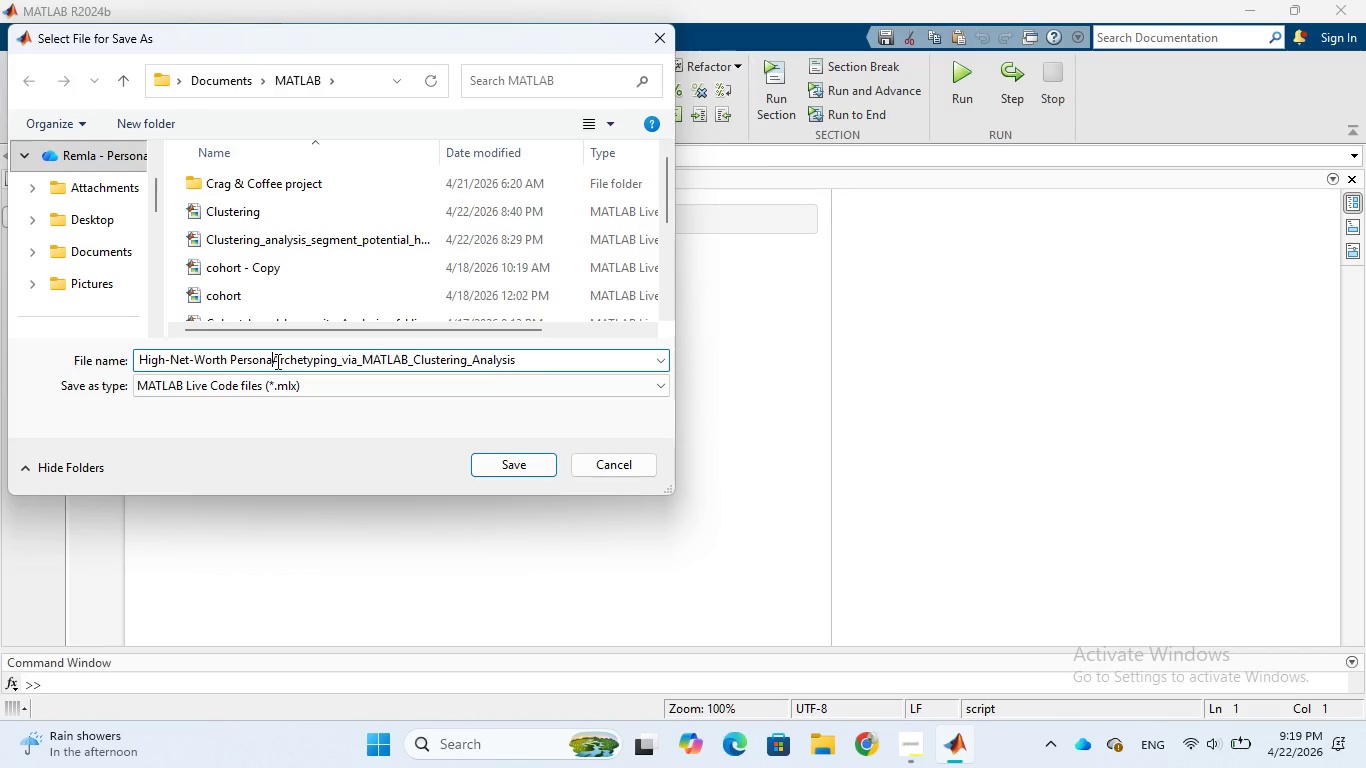 
key(Shift+Minus)
 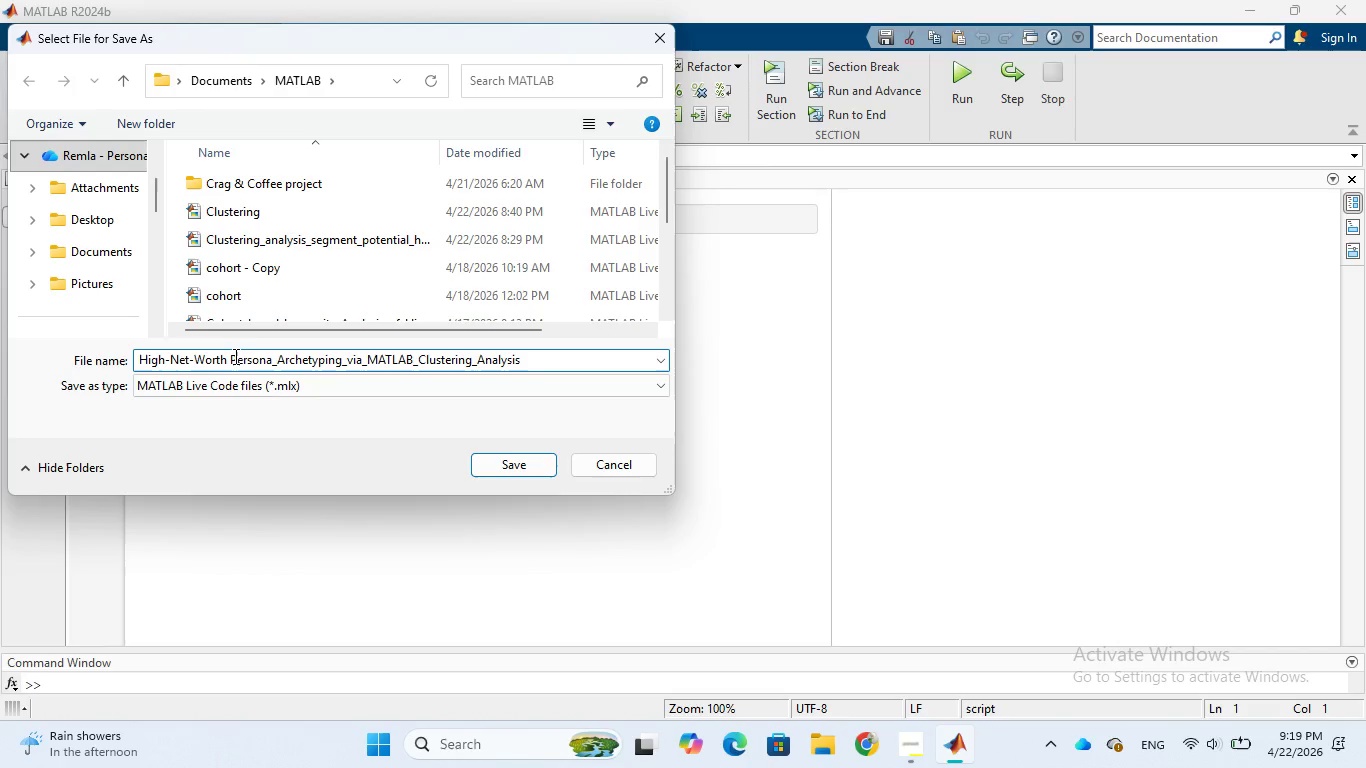 
left_click([231, 356])
 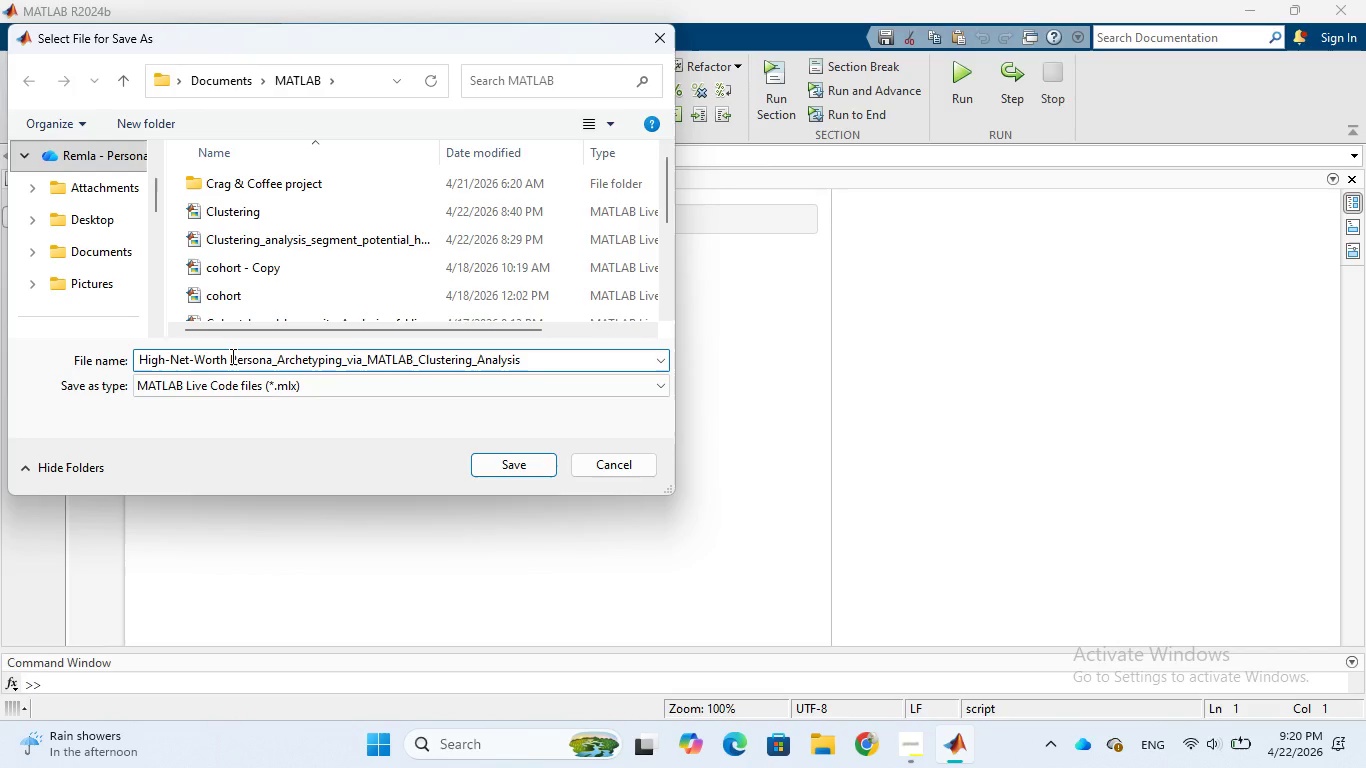 
key(Backspace)
 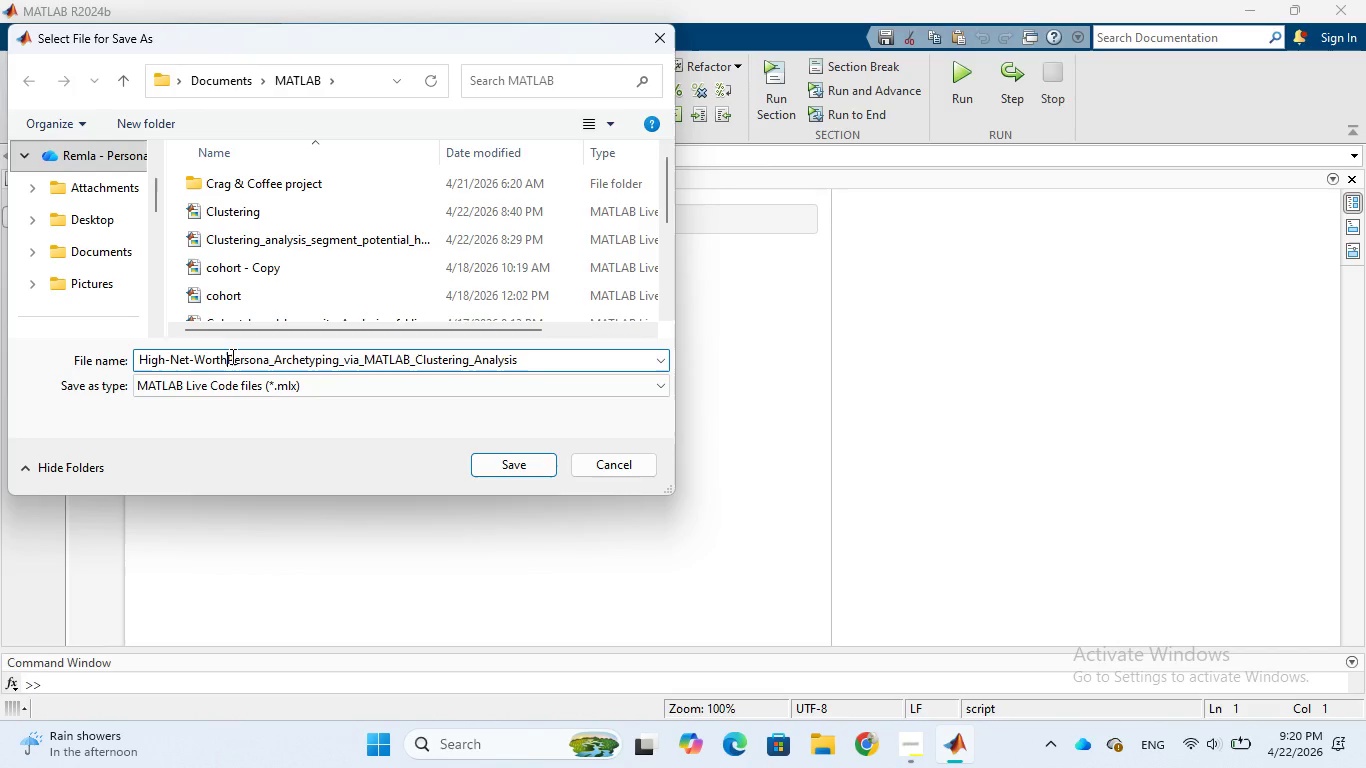 
key(Shift+Minus)
 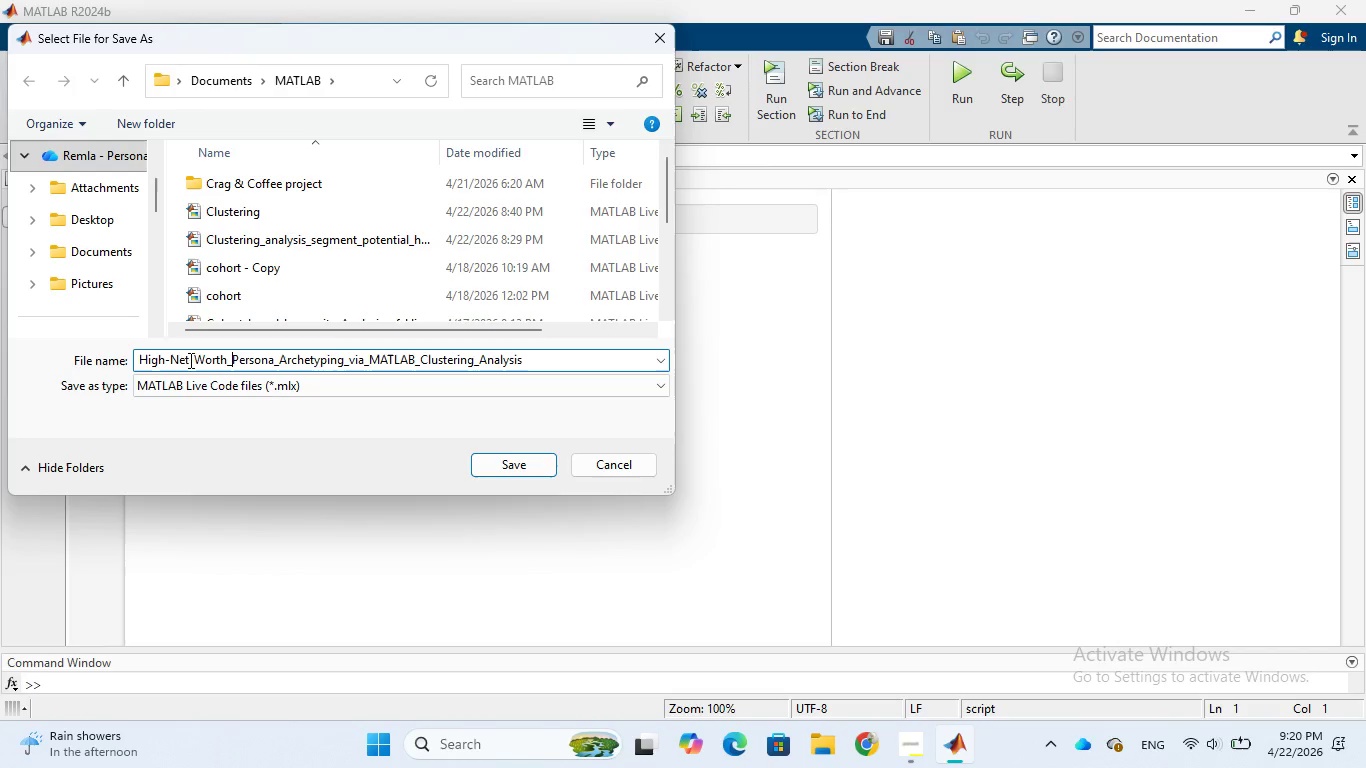 
left_click([193, 360])
 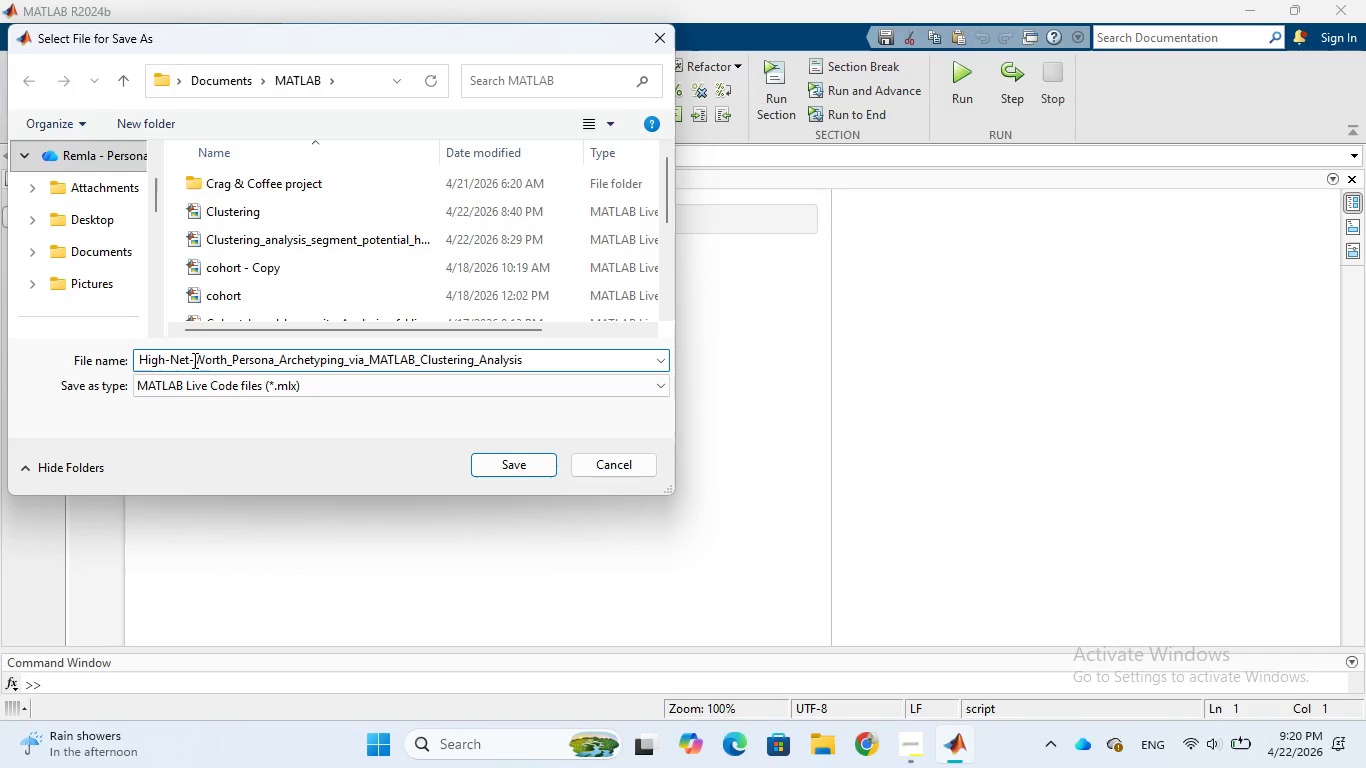 
key(Backspace)
 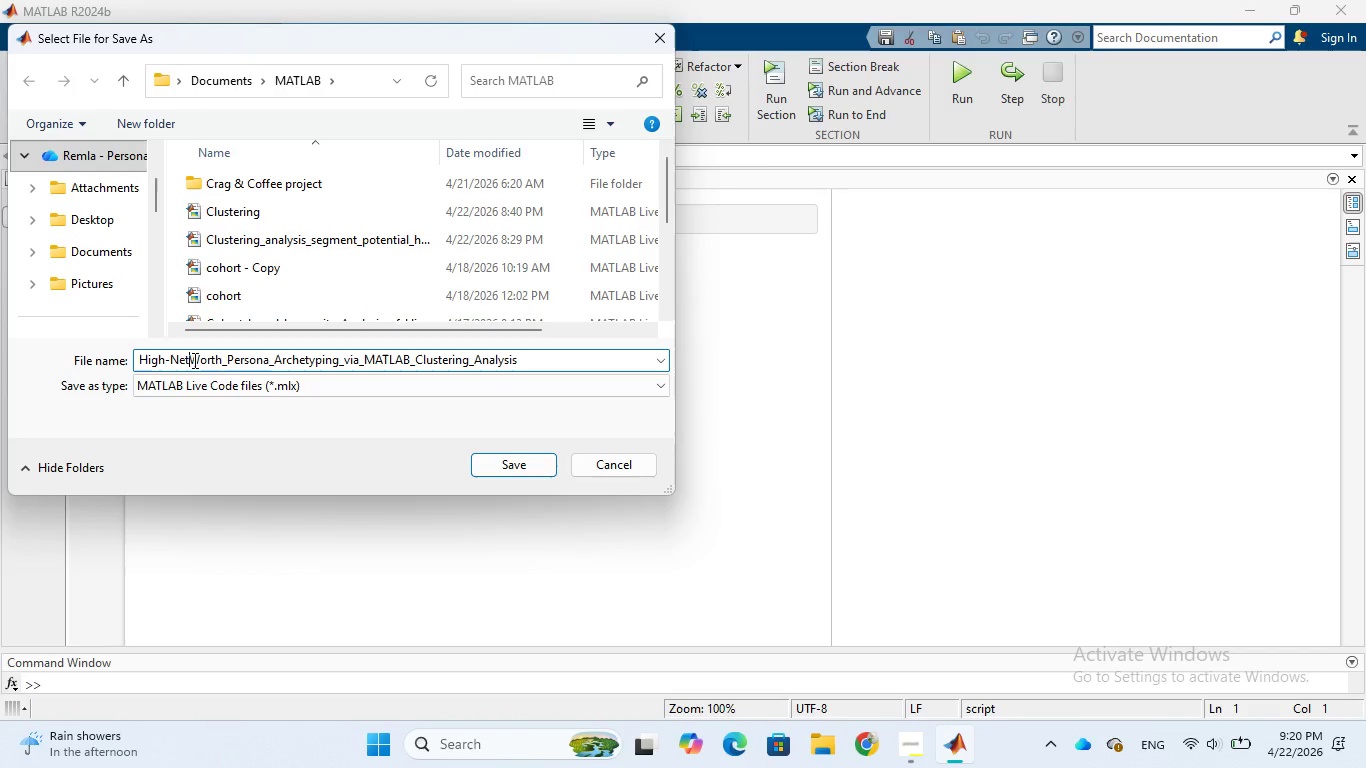 
key(Shift+Minus)
 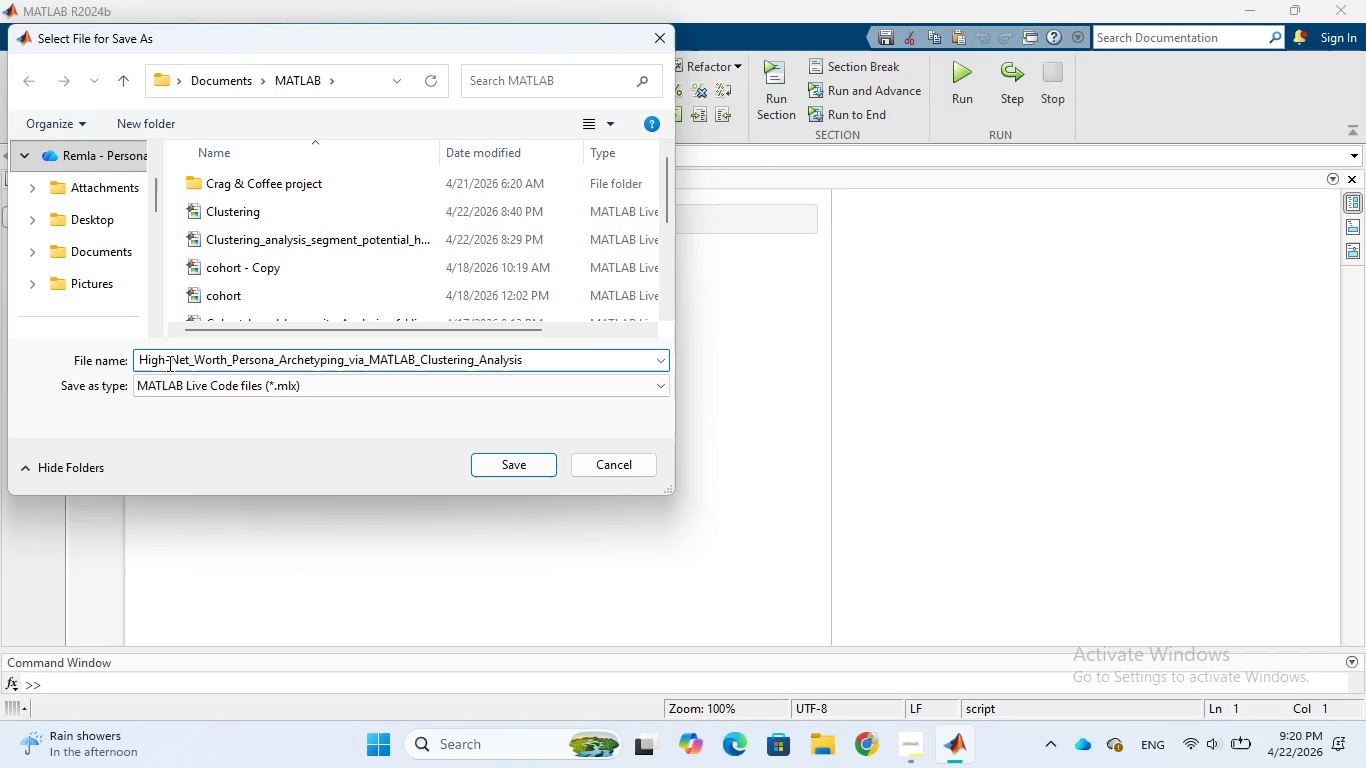 
left_click([172, 366])
 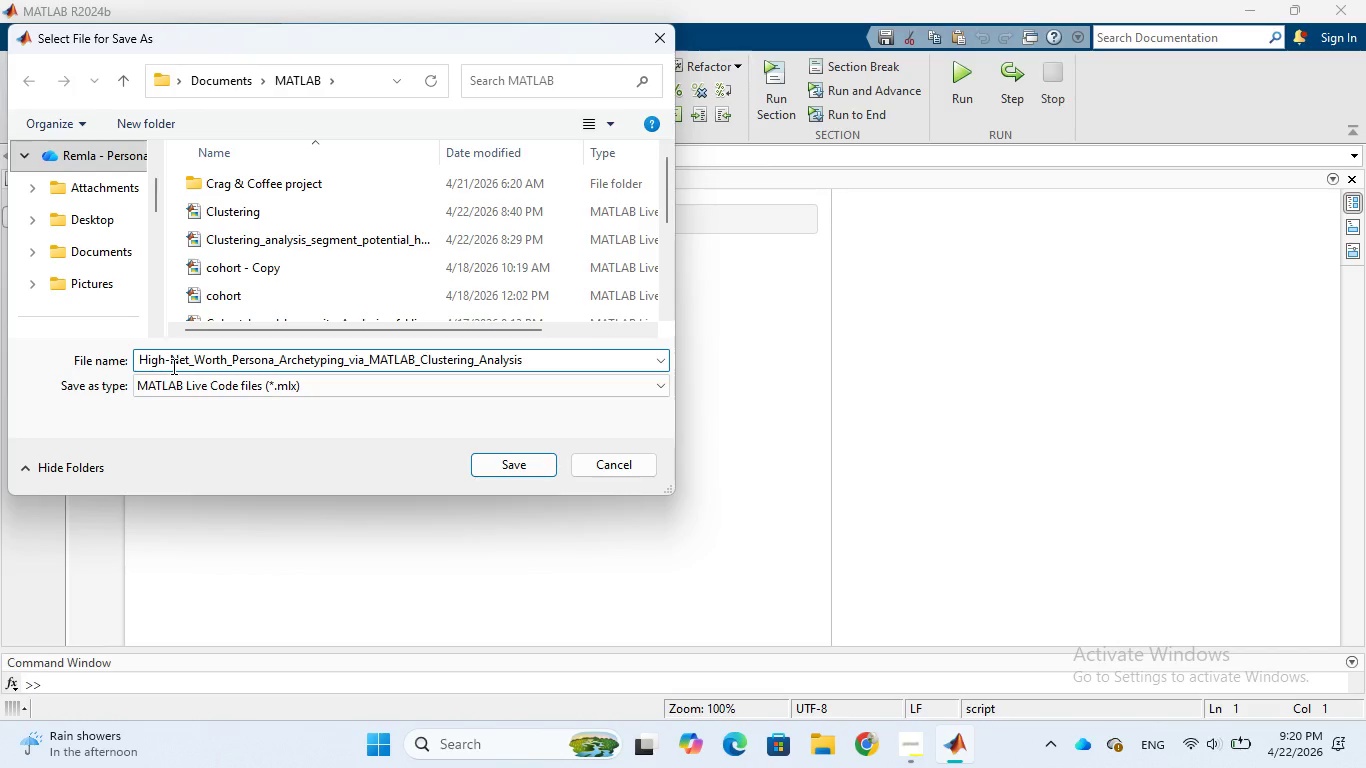 
key(Backspace)
 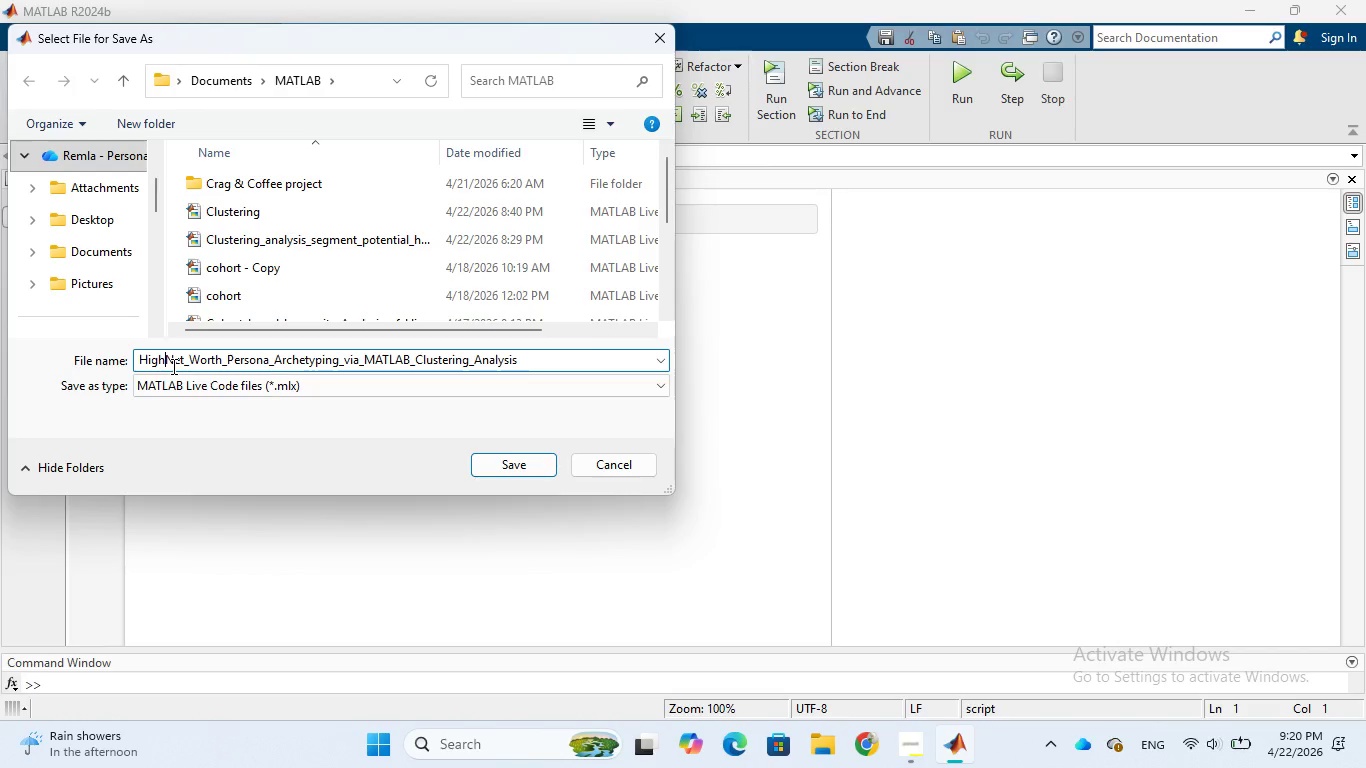 
key(Shift+Minus)
 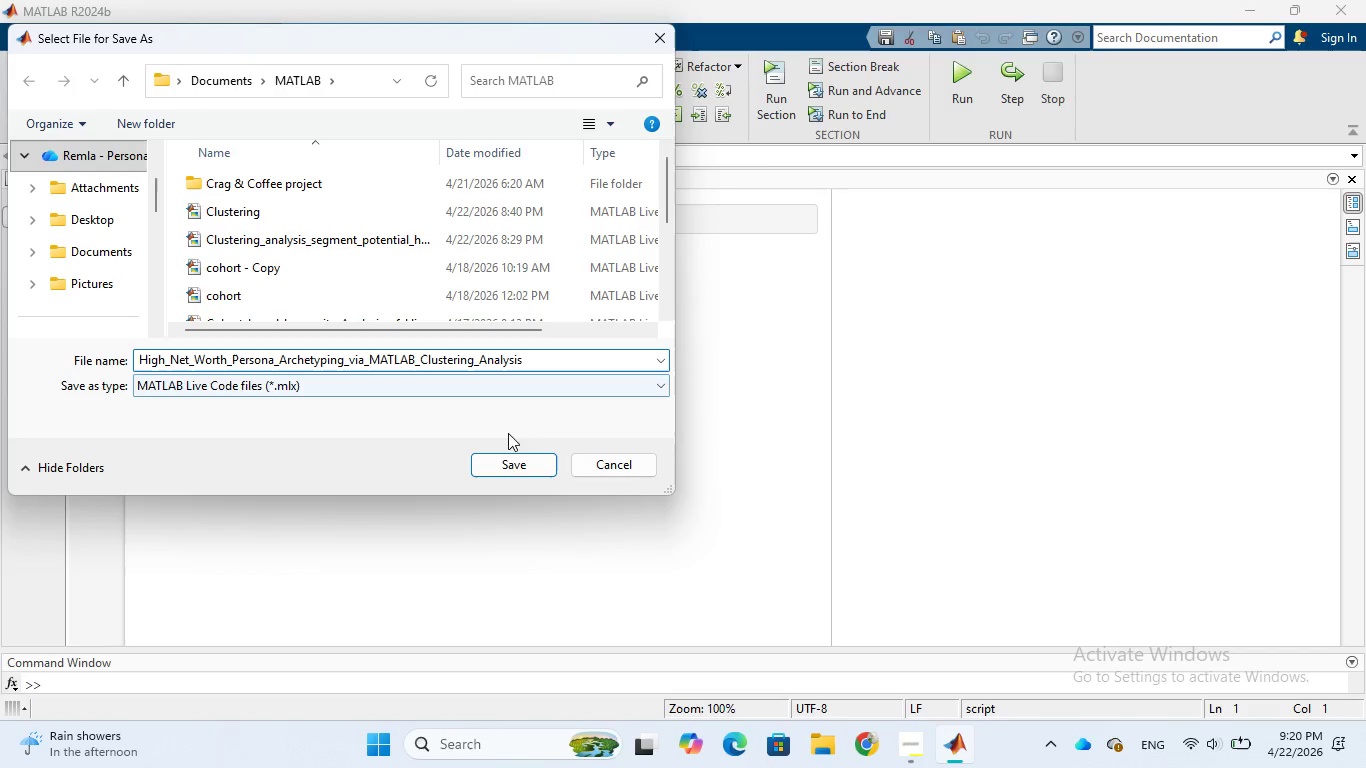 
left_click([507, 465])
 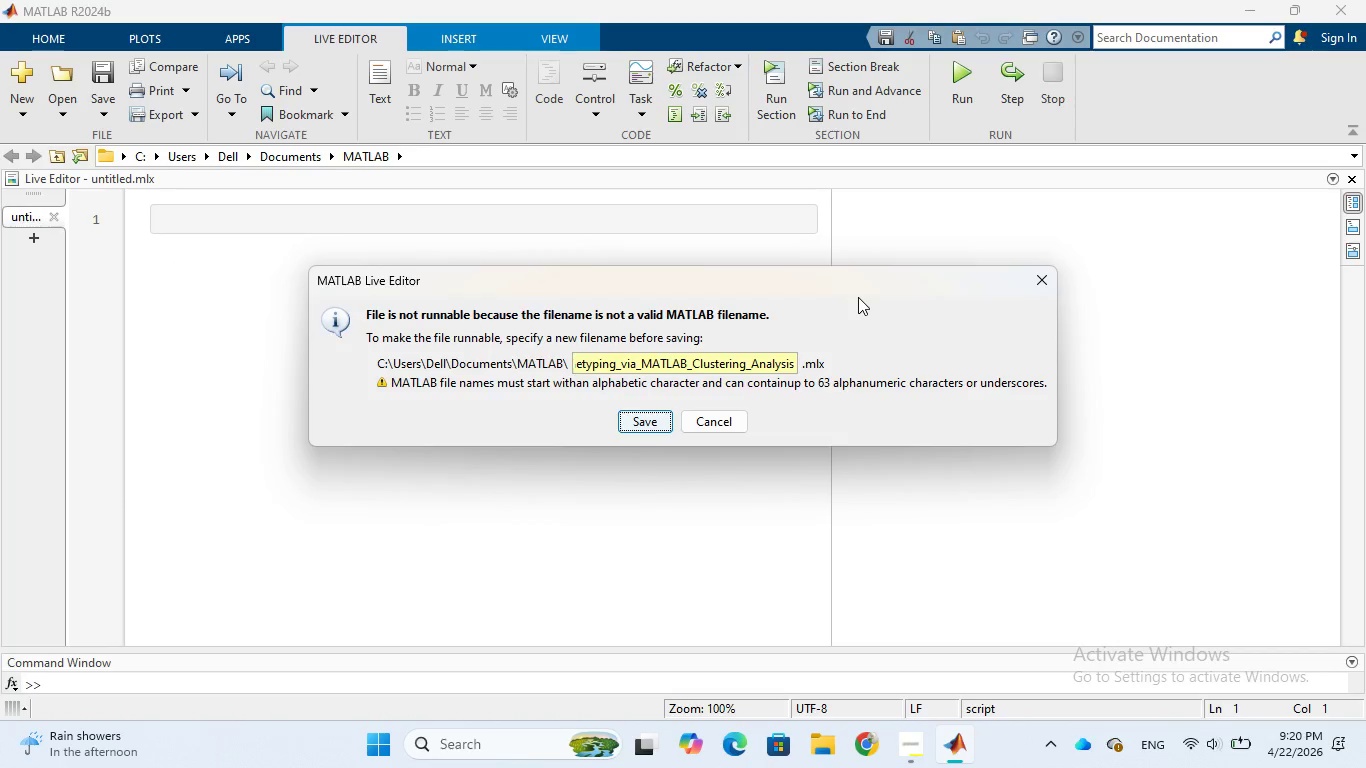 
wait(14.25)
 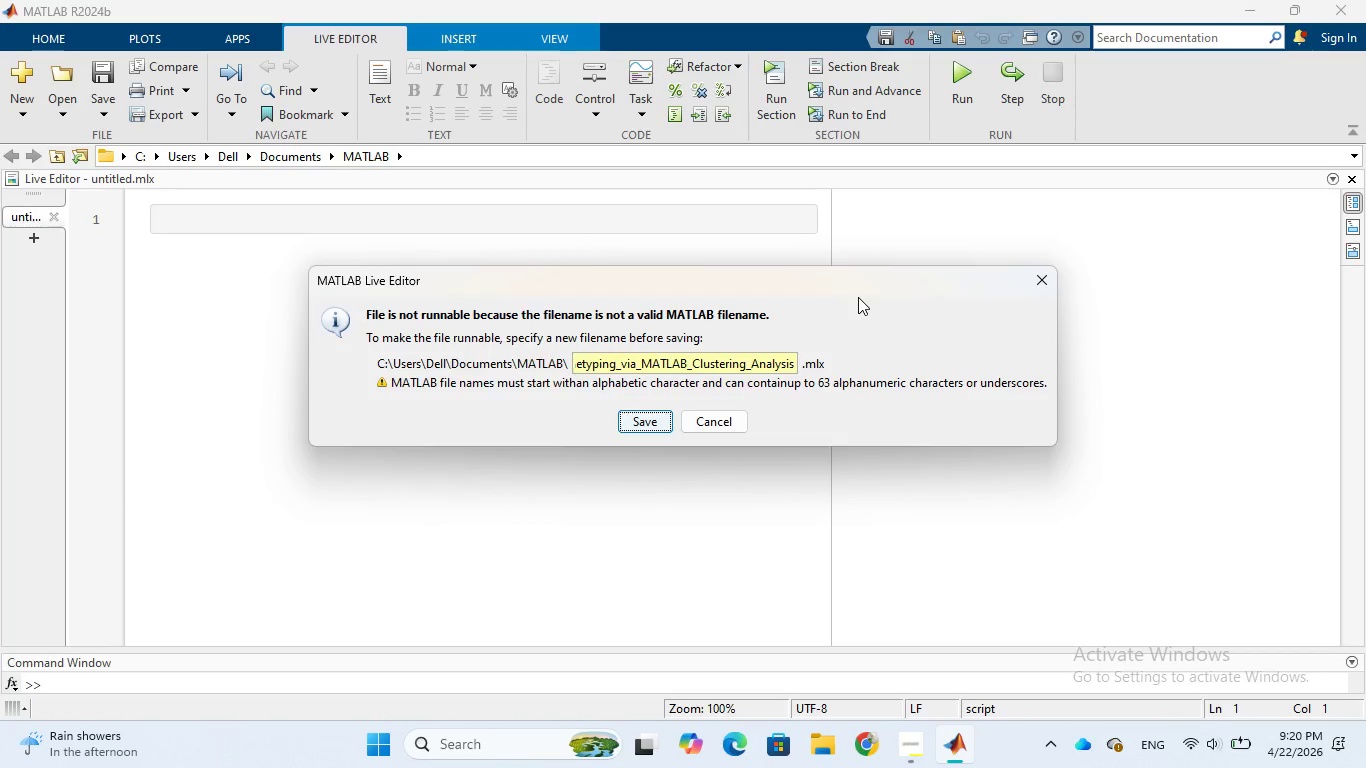 
left_click([217, 179])
 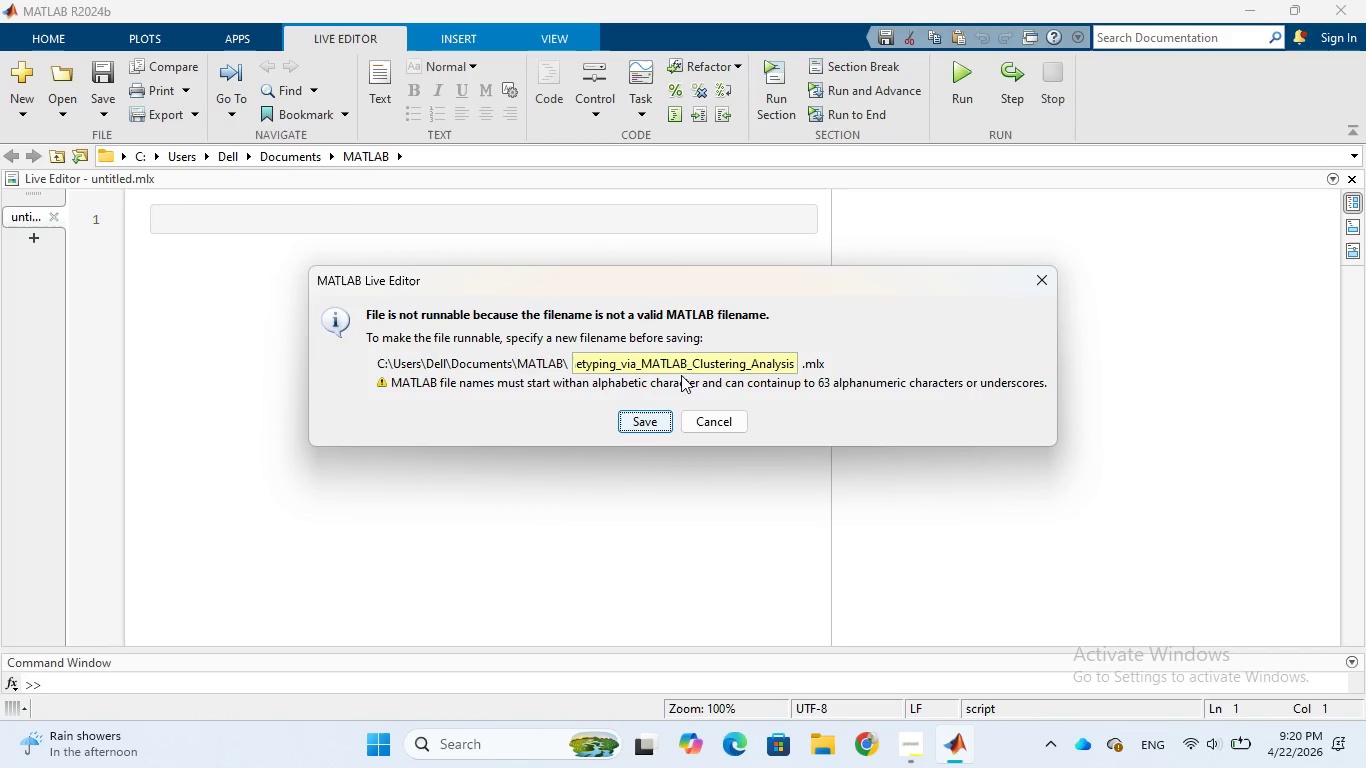 
left_click([649, 420])
 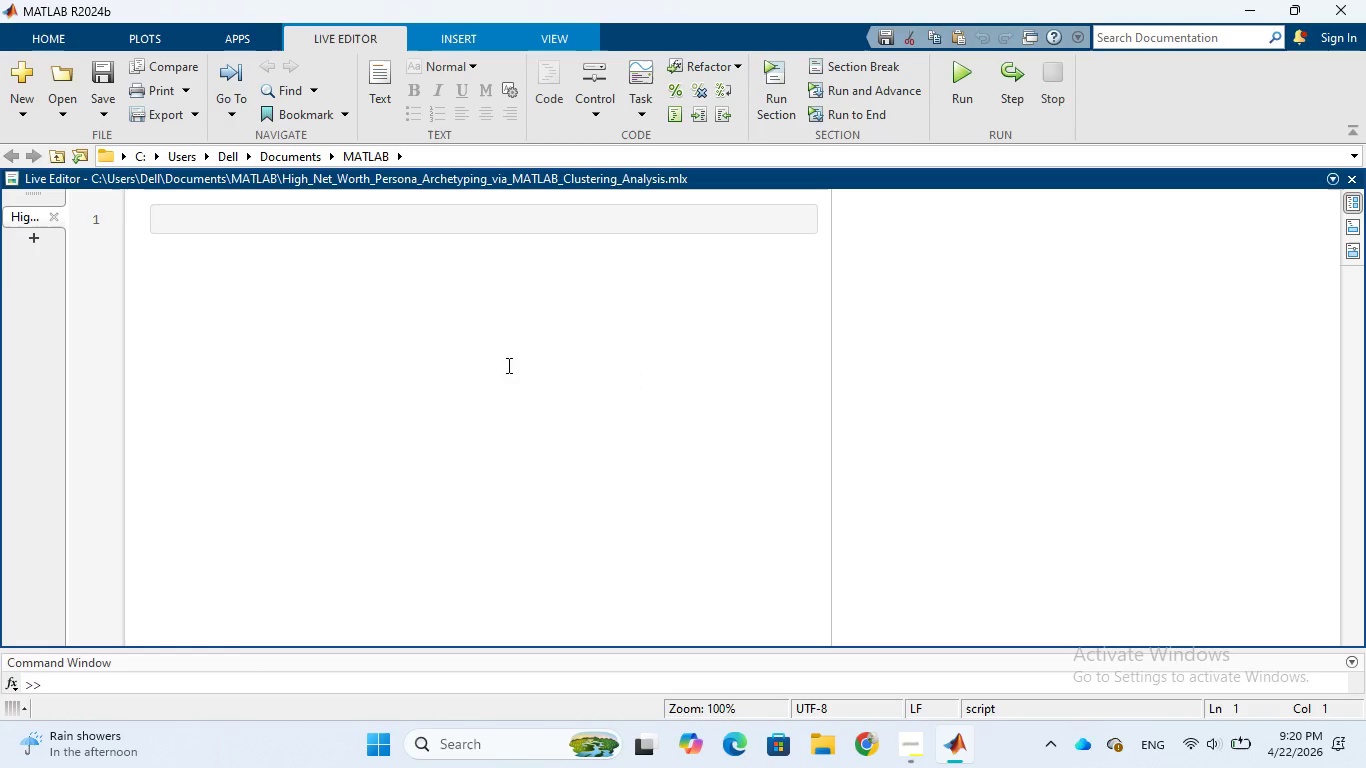 
wait(6.92)
 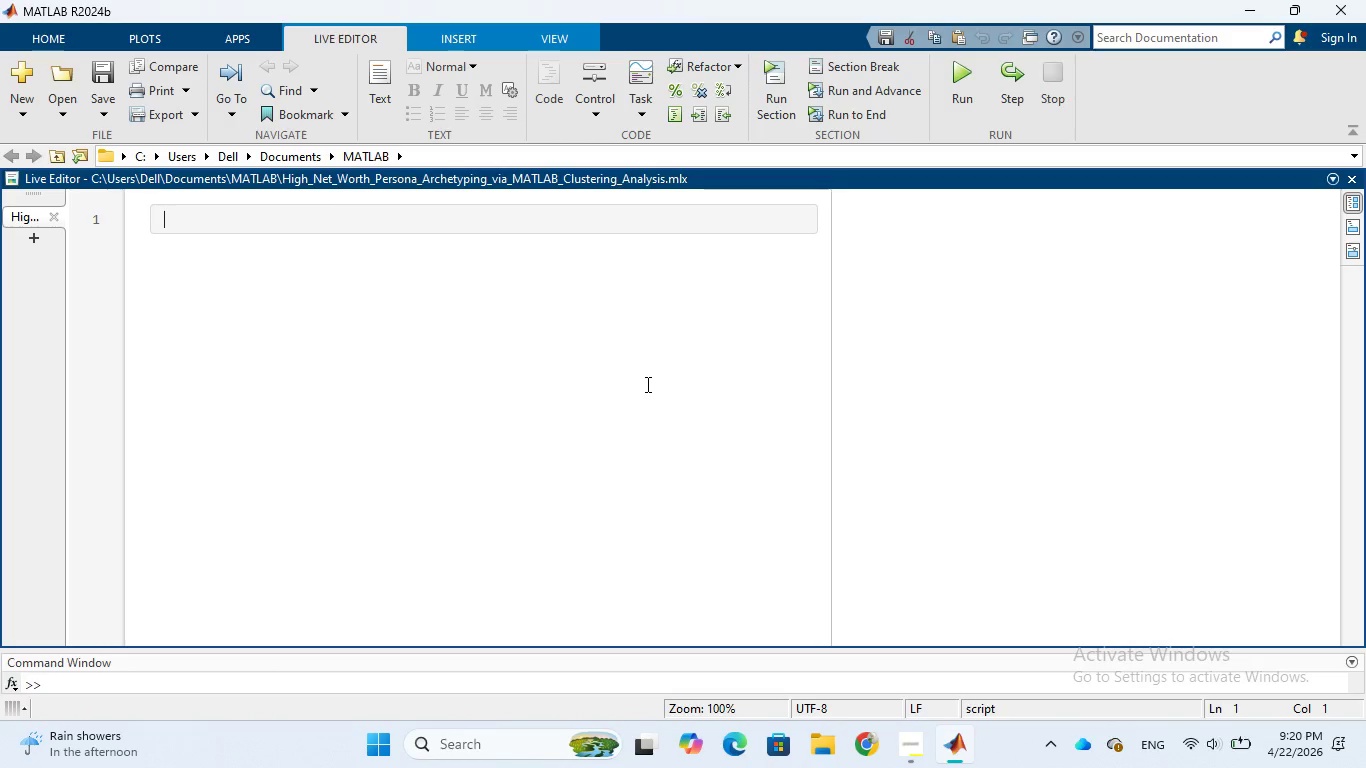 
left_click([296, 225])
 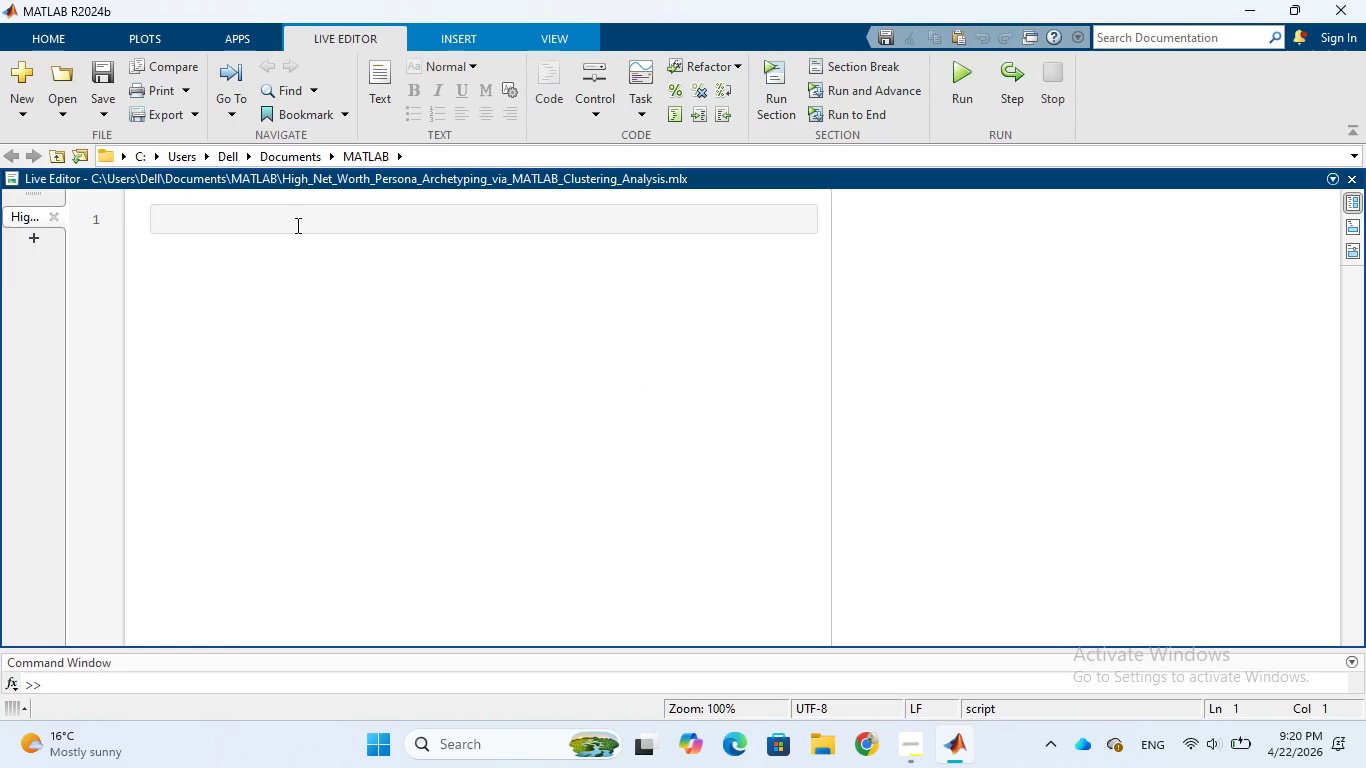 
type(data = ra)
key(Tab)
type(()
 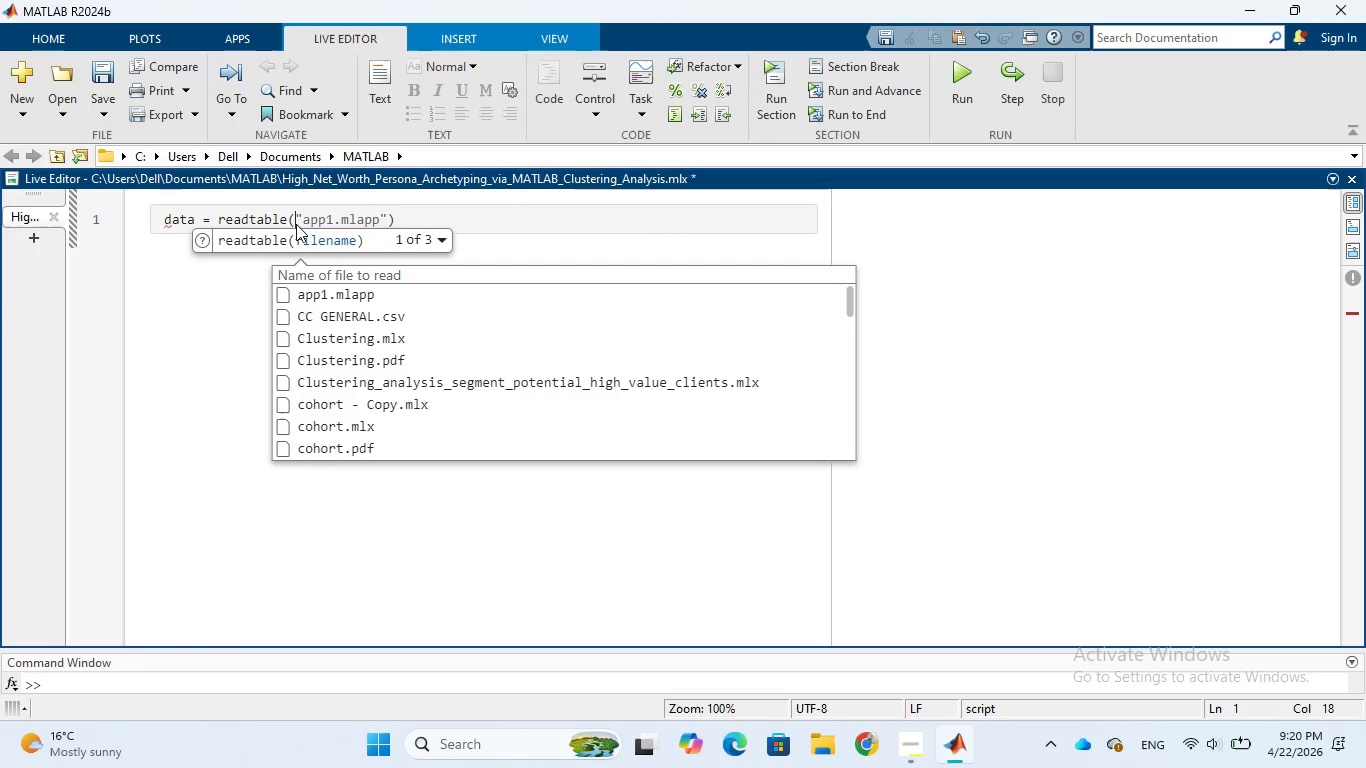 
hold_key(key=E, duration=0.36)
 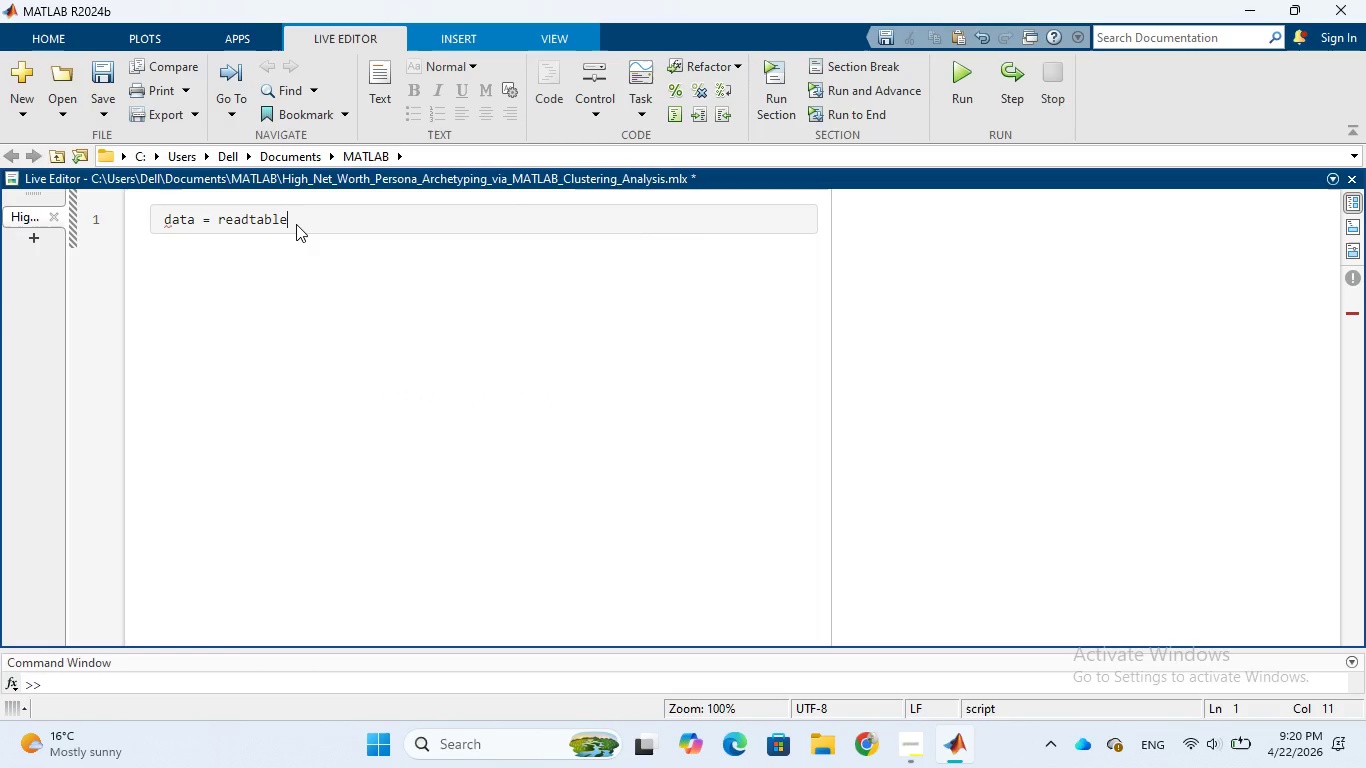 
wait(5.67)
 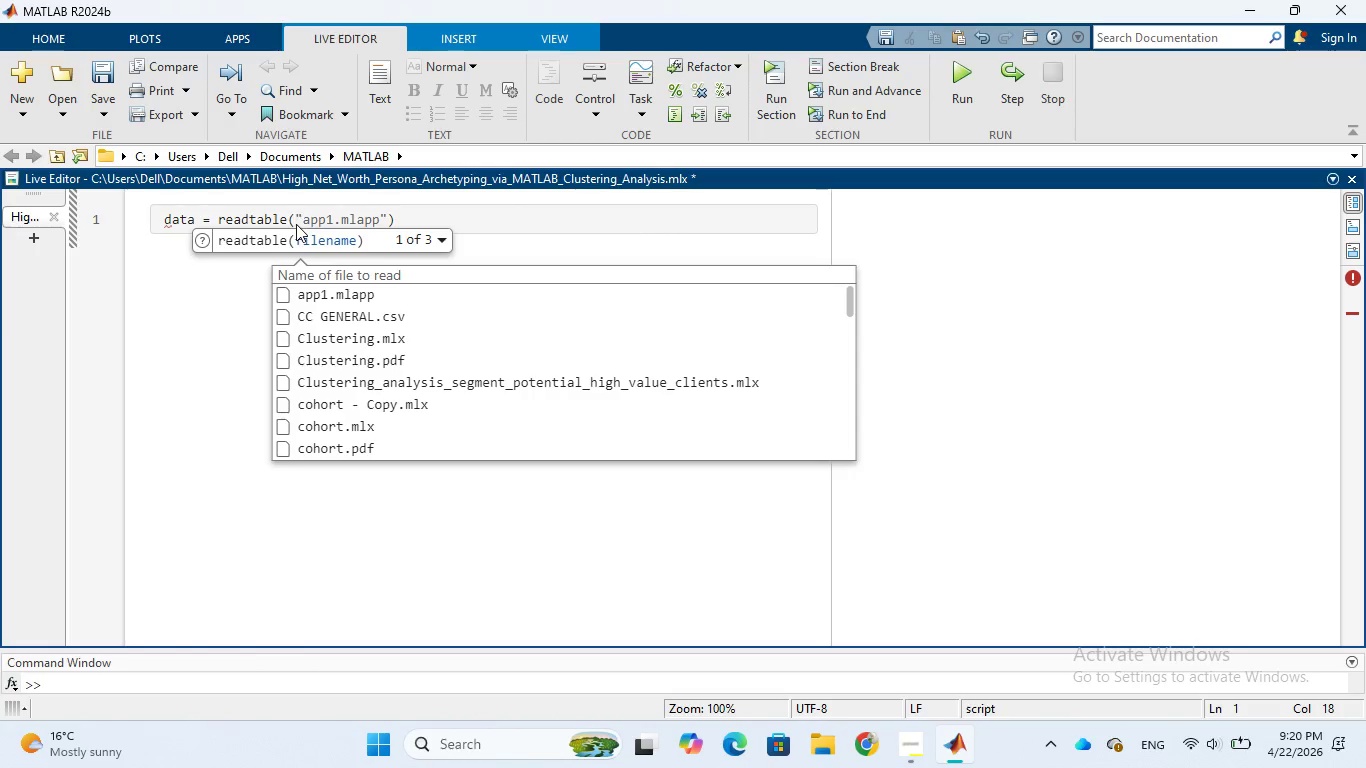 
left_click([832, 742])
 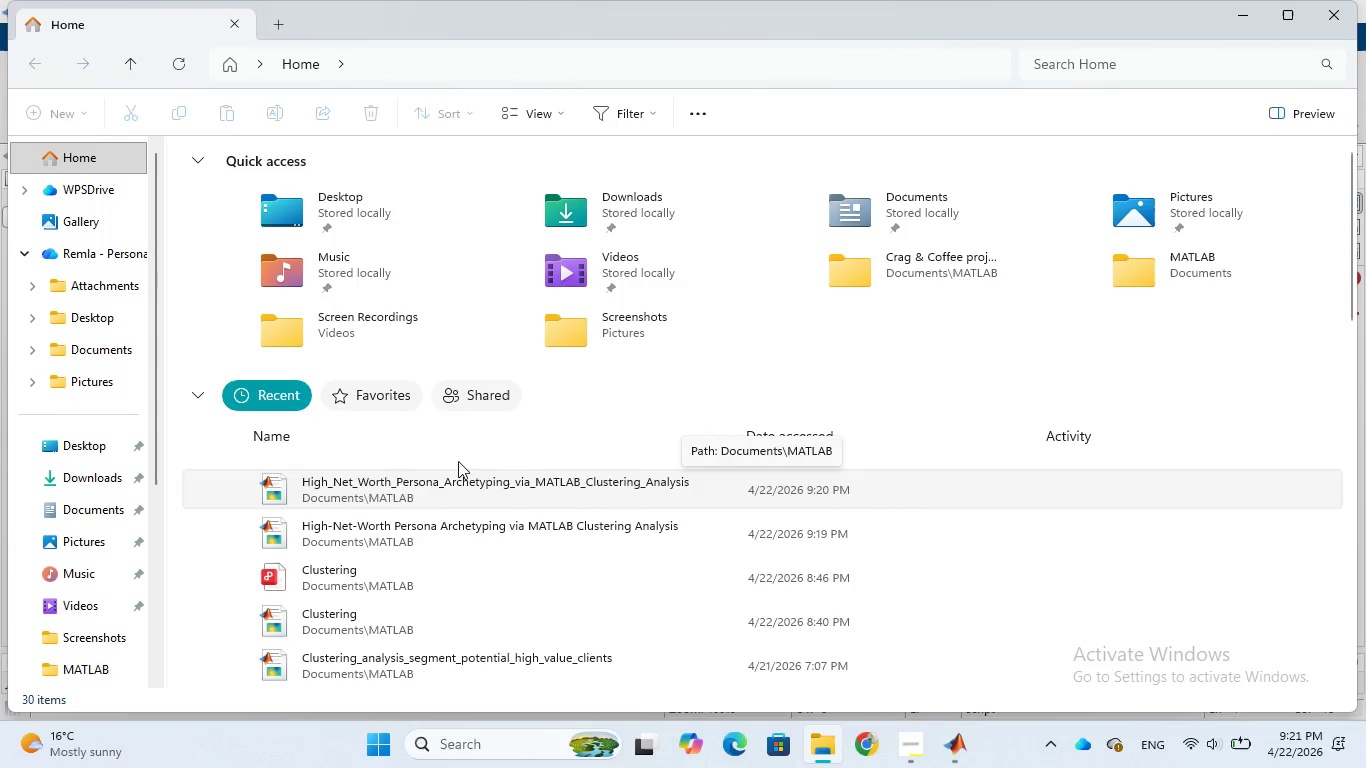 
wait(25.44)
 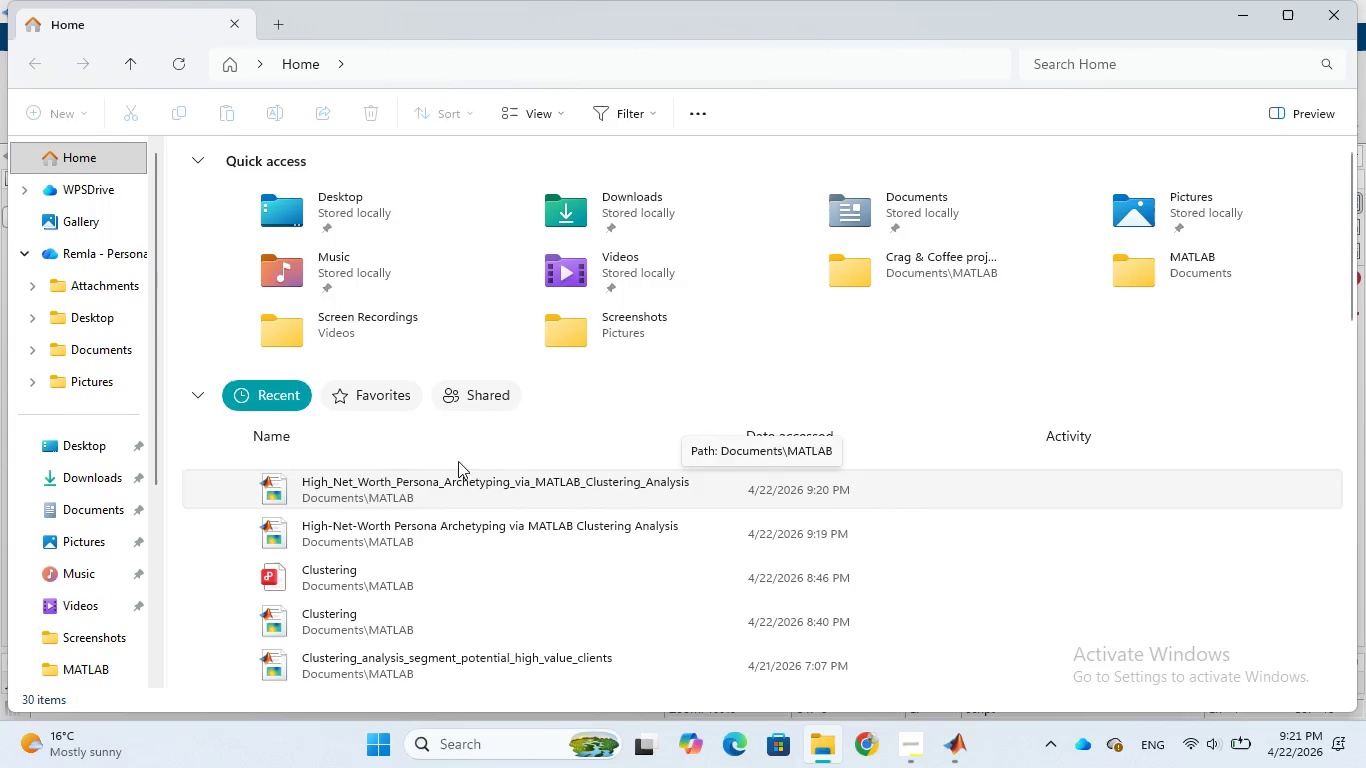 
scroll: coordinate [106, 514], scroll_direction: down, amount: 2.0
 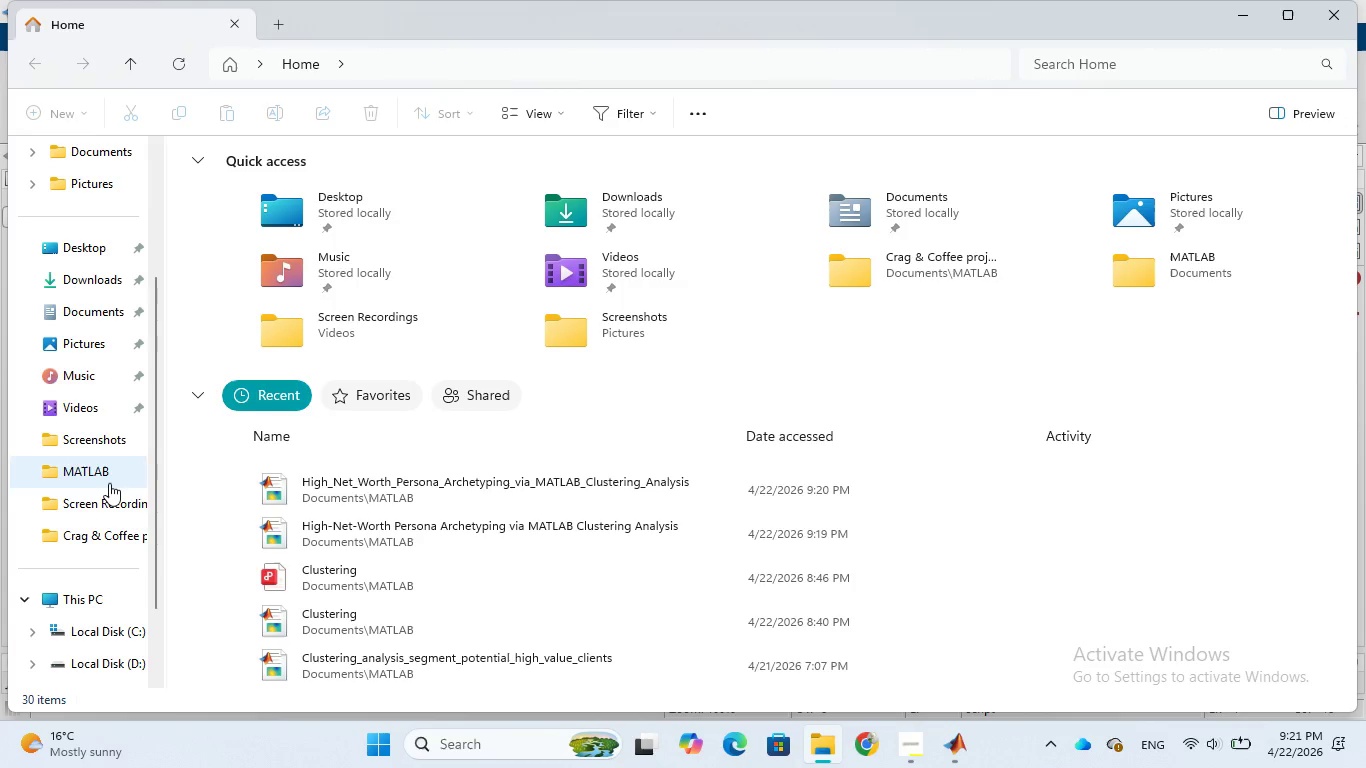 
left_click([109, 483])
 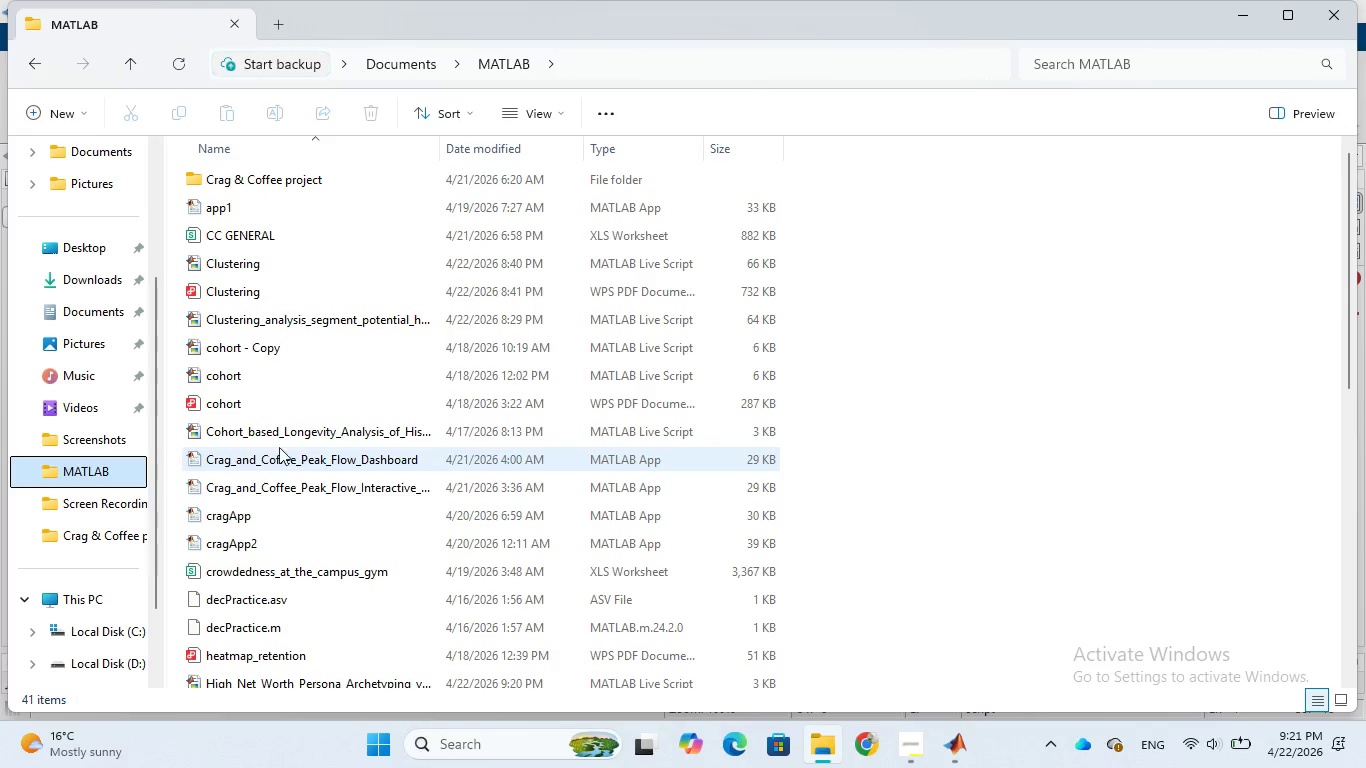 
wait(10.55)
 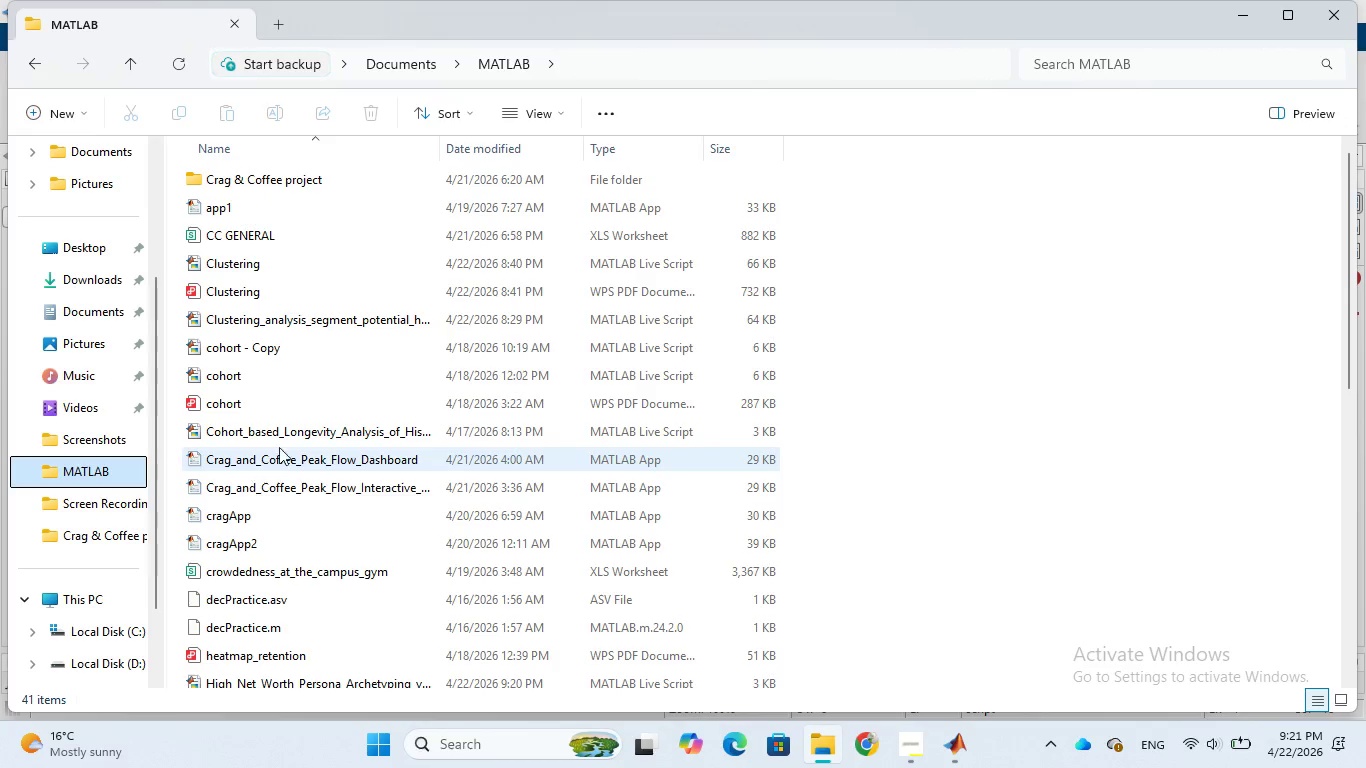 
scroll: coordinate [335, 587], scroll_direction: down, amount: 5.0
 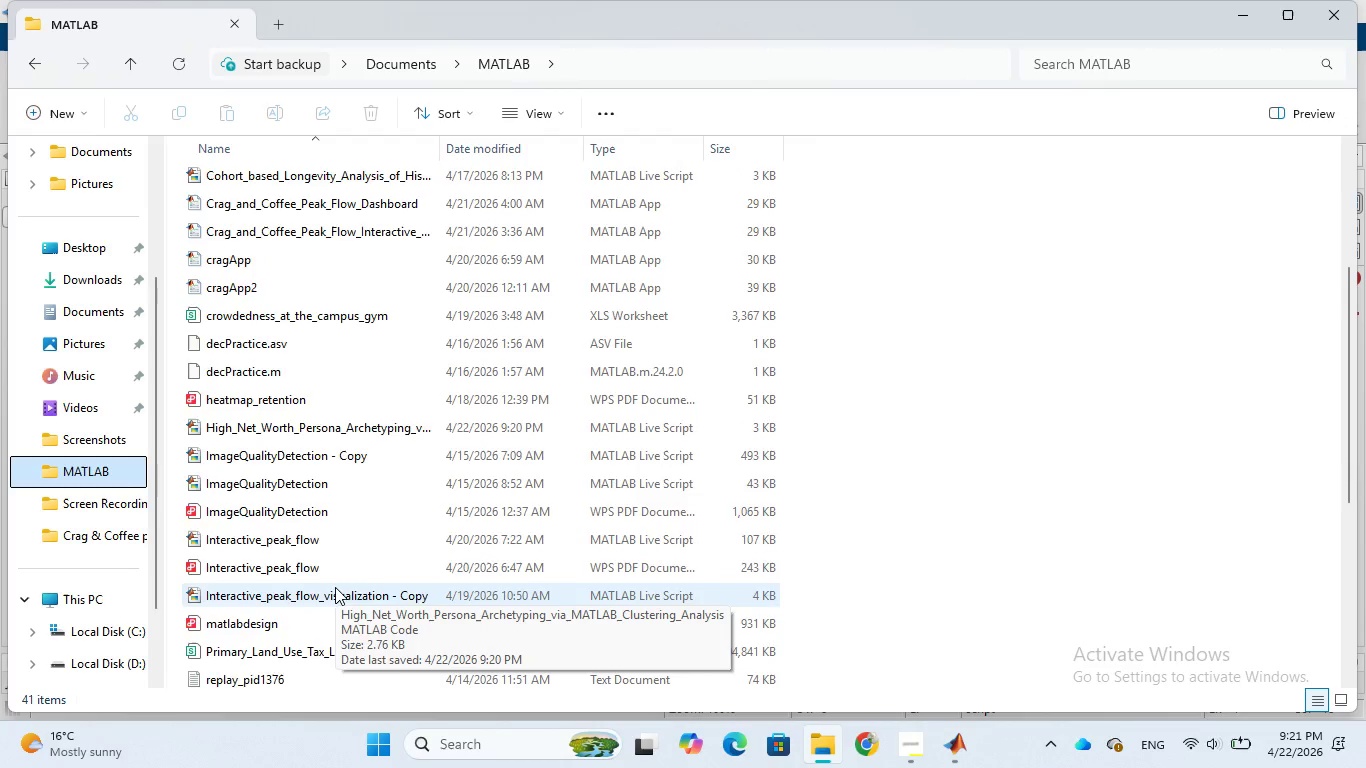 
scroll: coordinate [335, 587], scroll_direction: up, amount: 11.0
 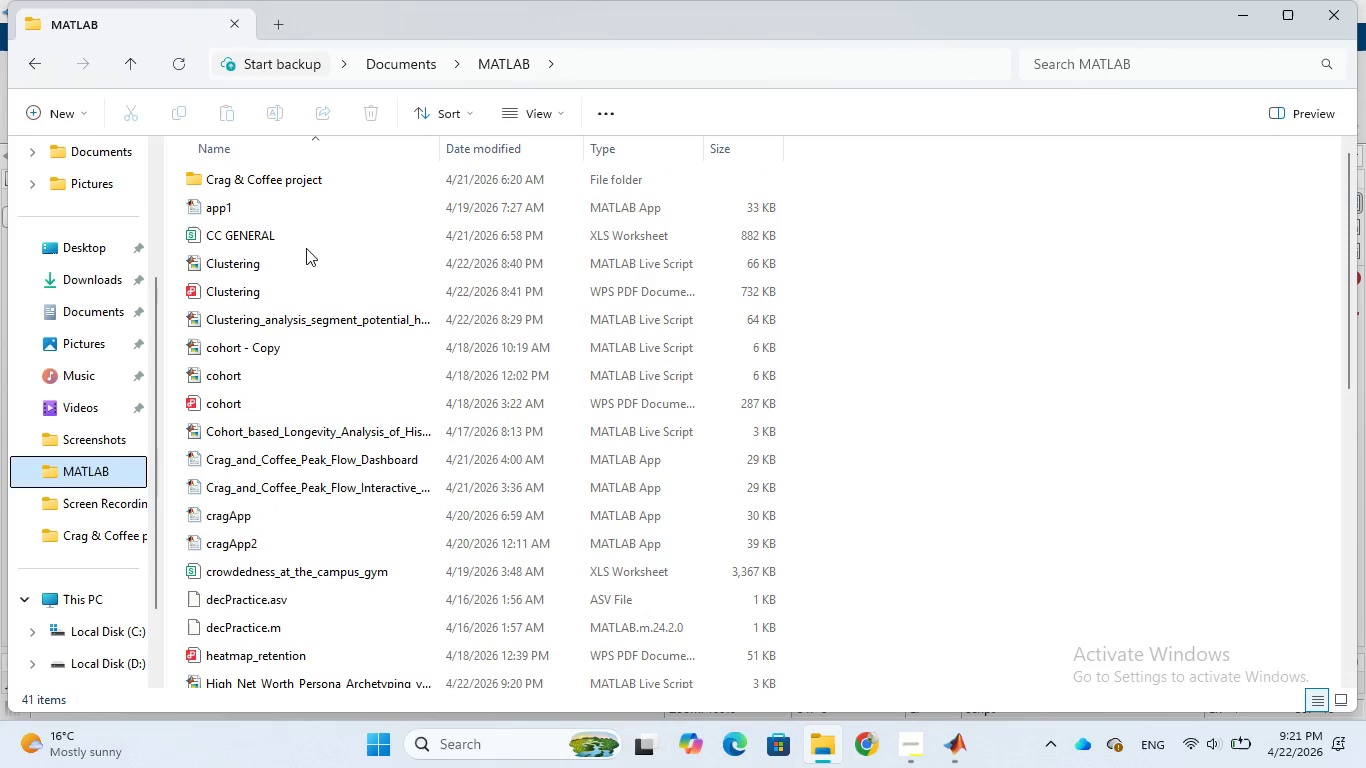 
left_click([306, 241])
 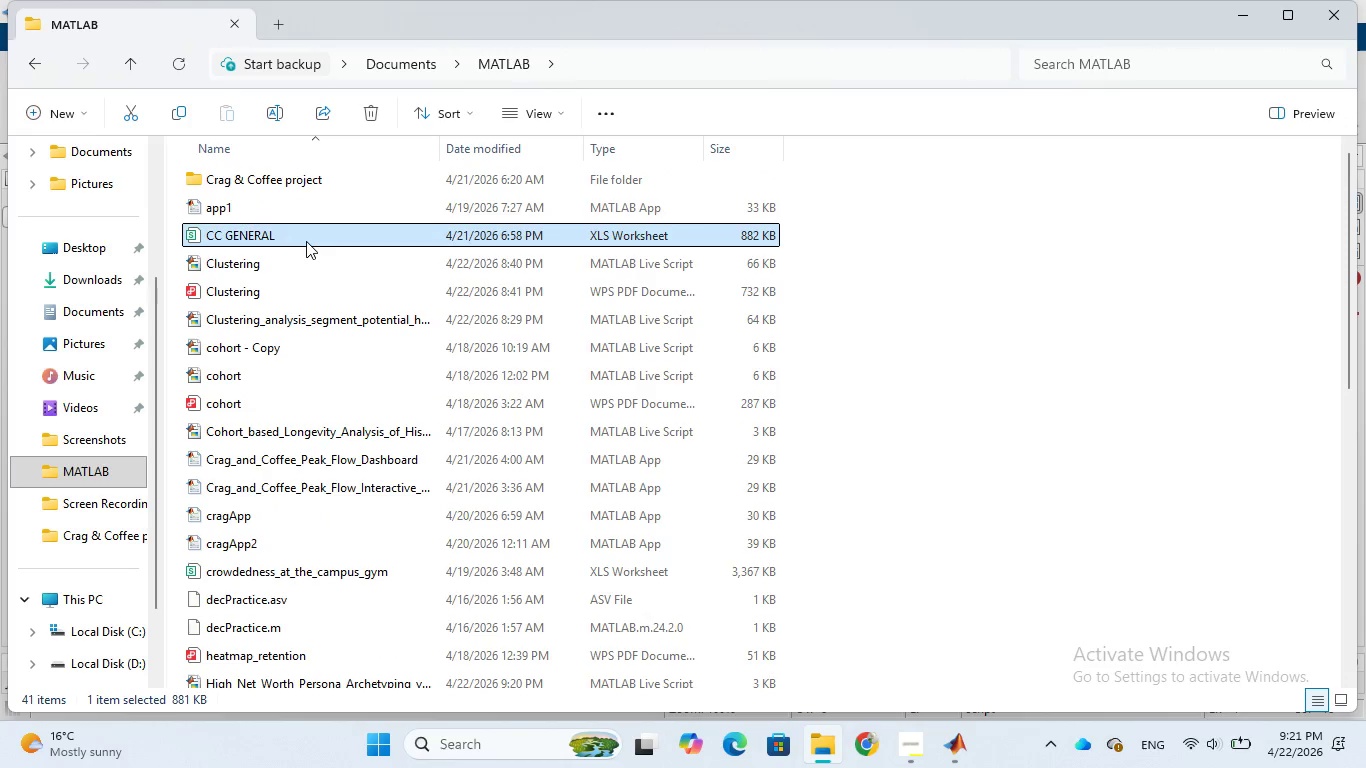 
right_click([306, 241])
 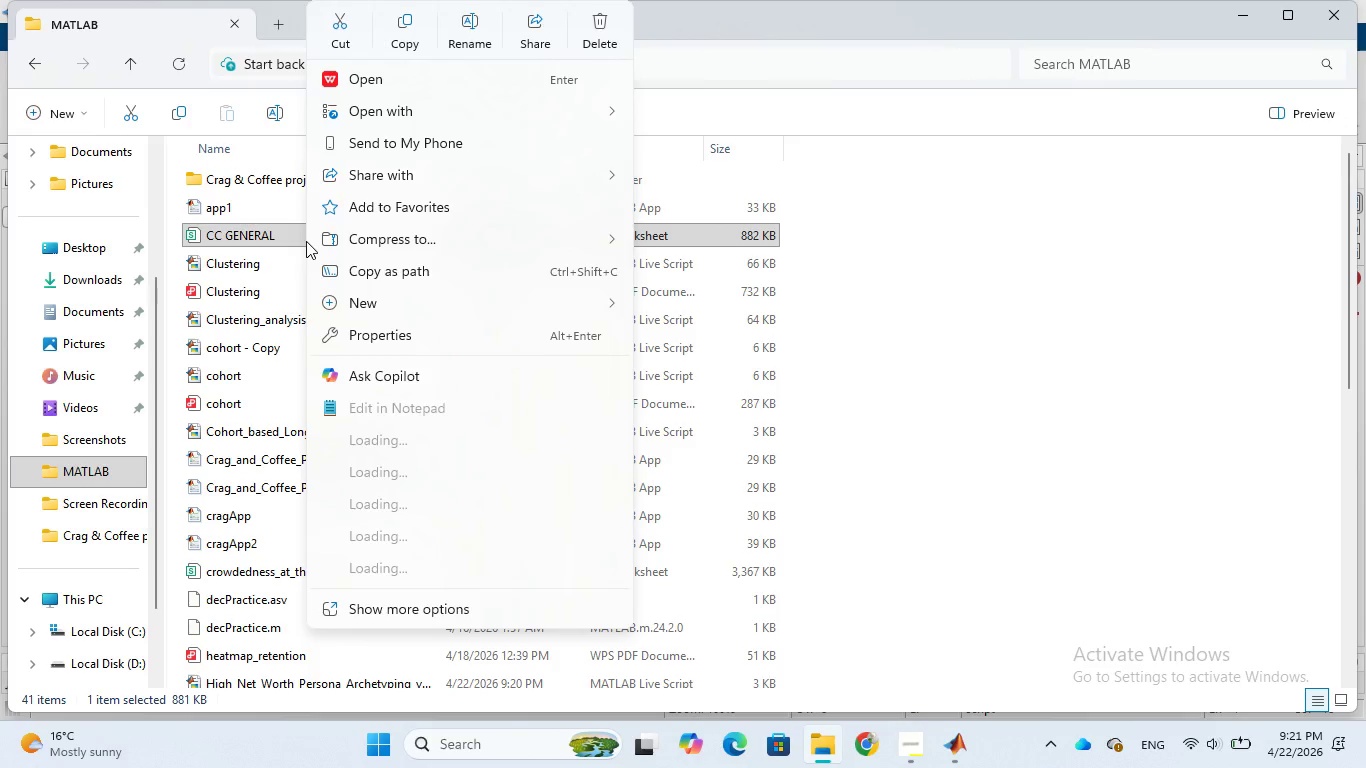 
left_click([382, 275])
 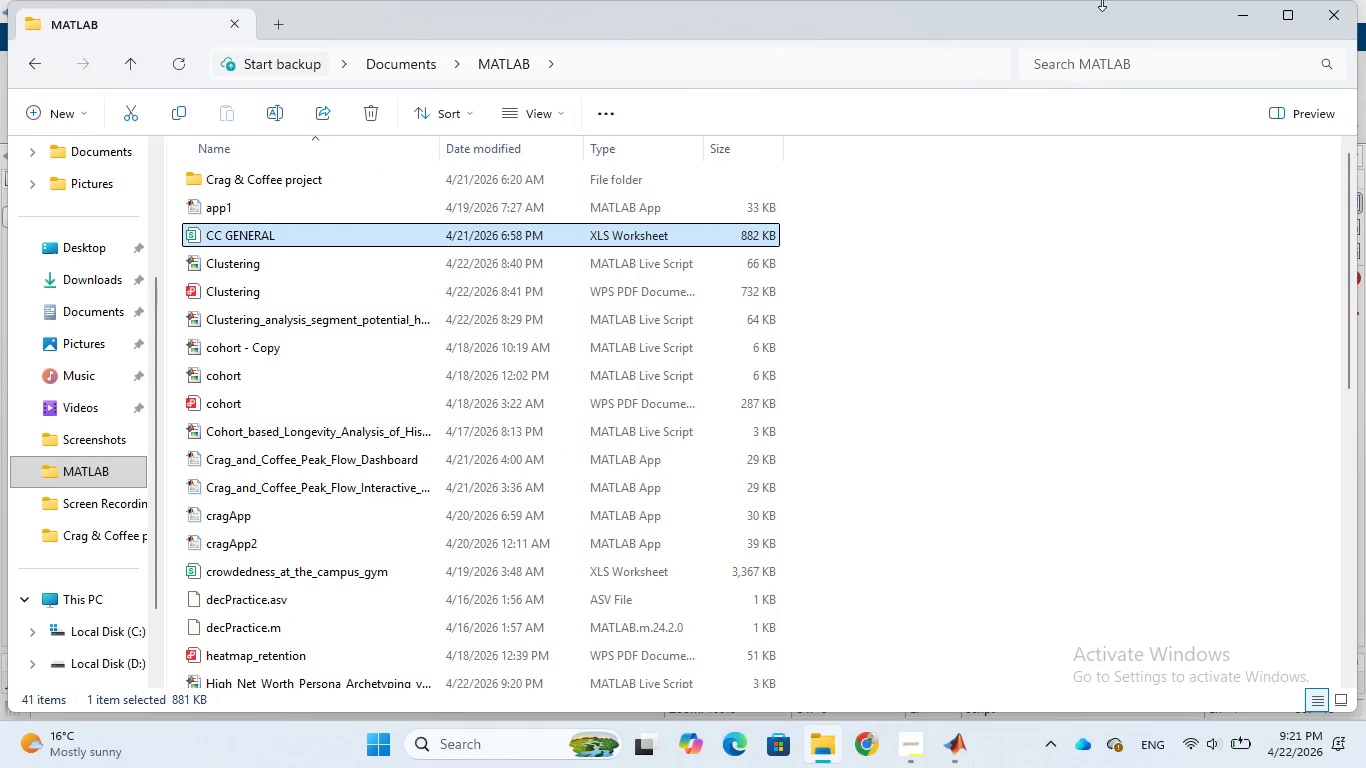 
left_click([1245, 20])
 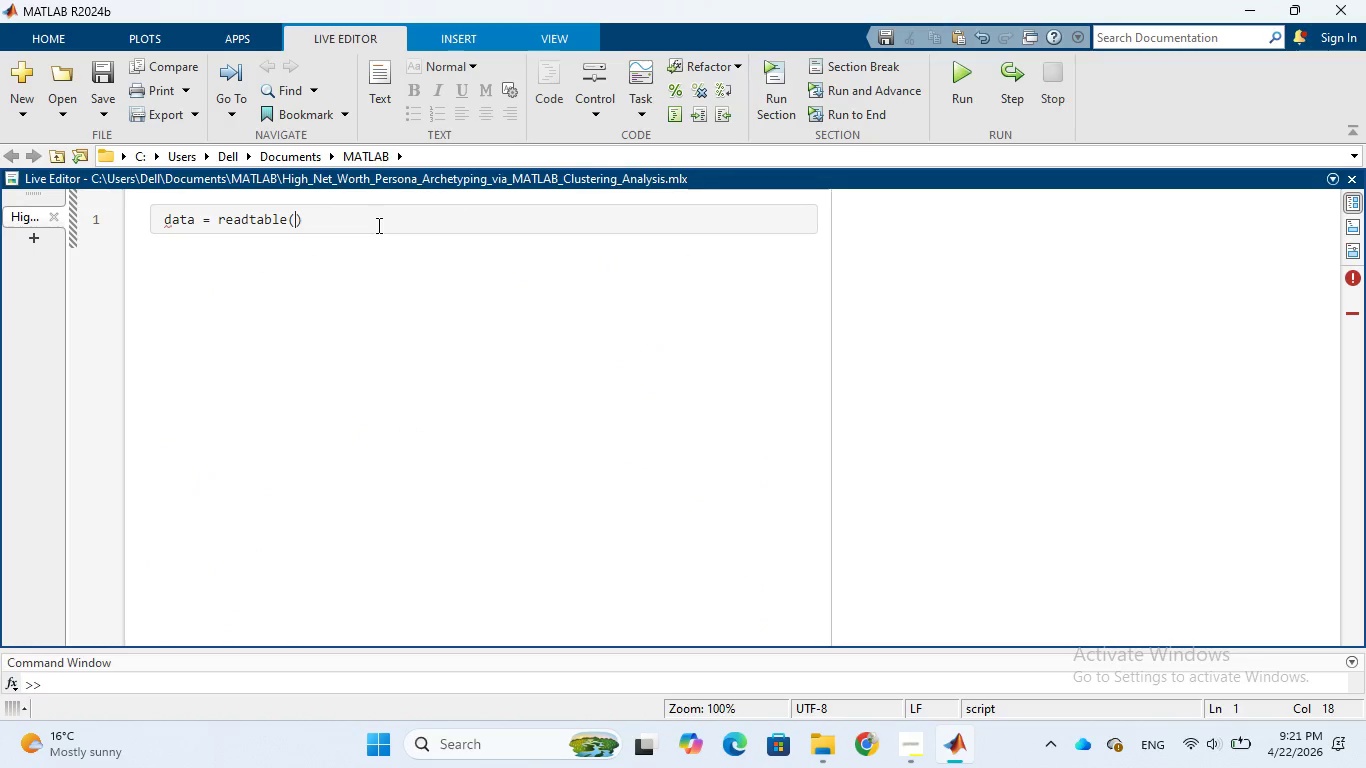 
key(Control+V)
 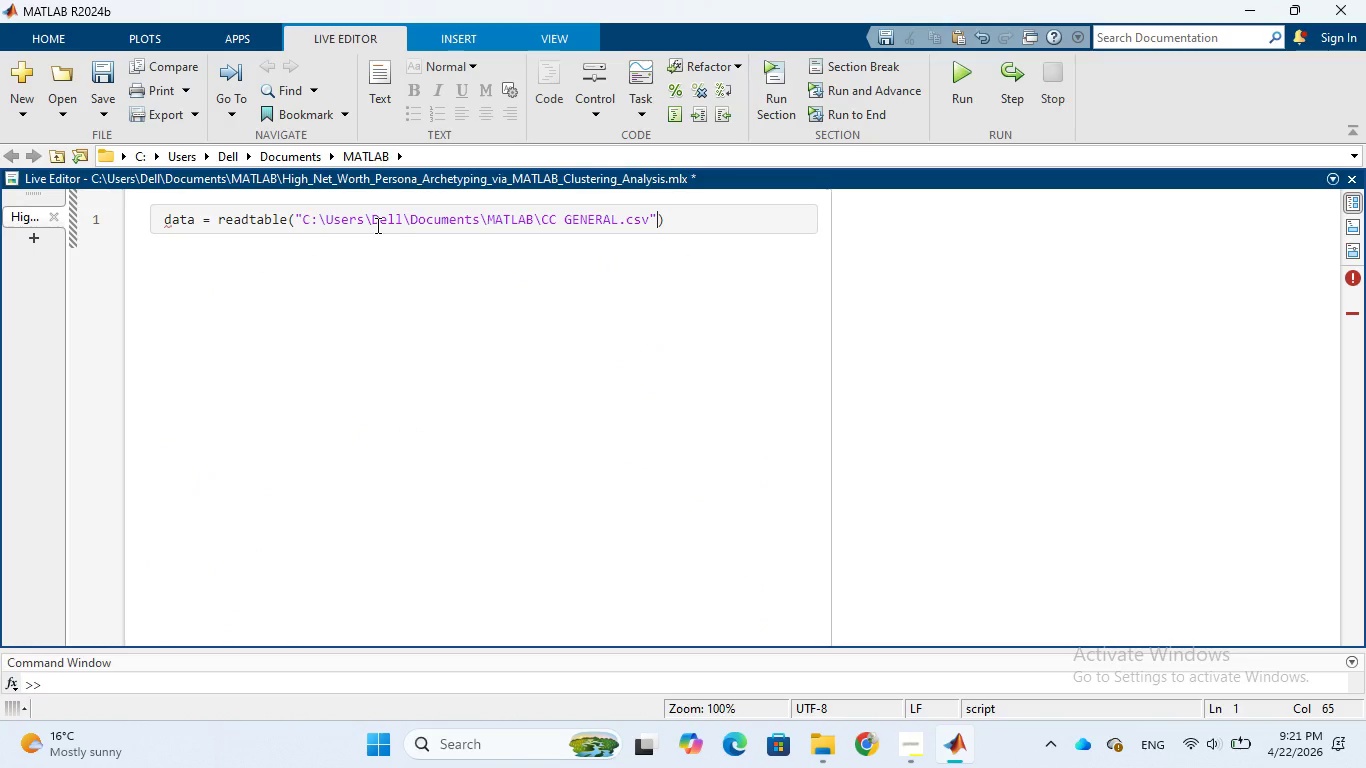 
key(Comma)
 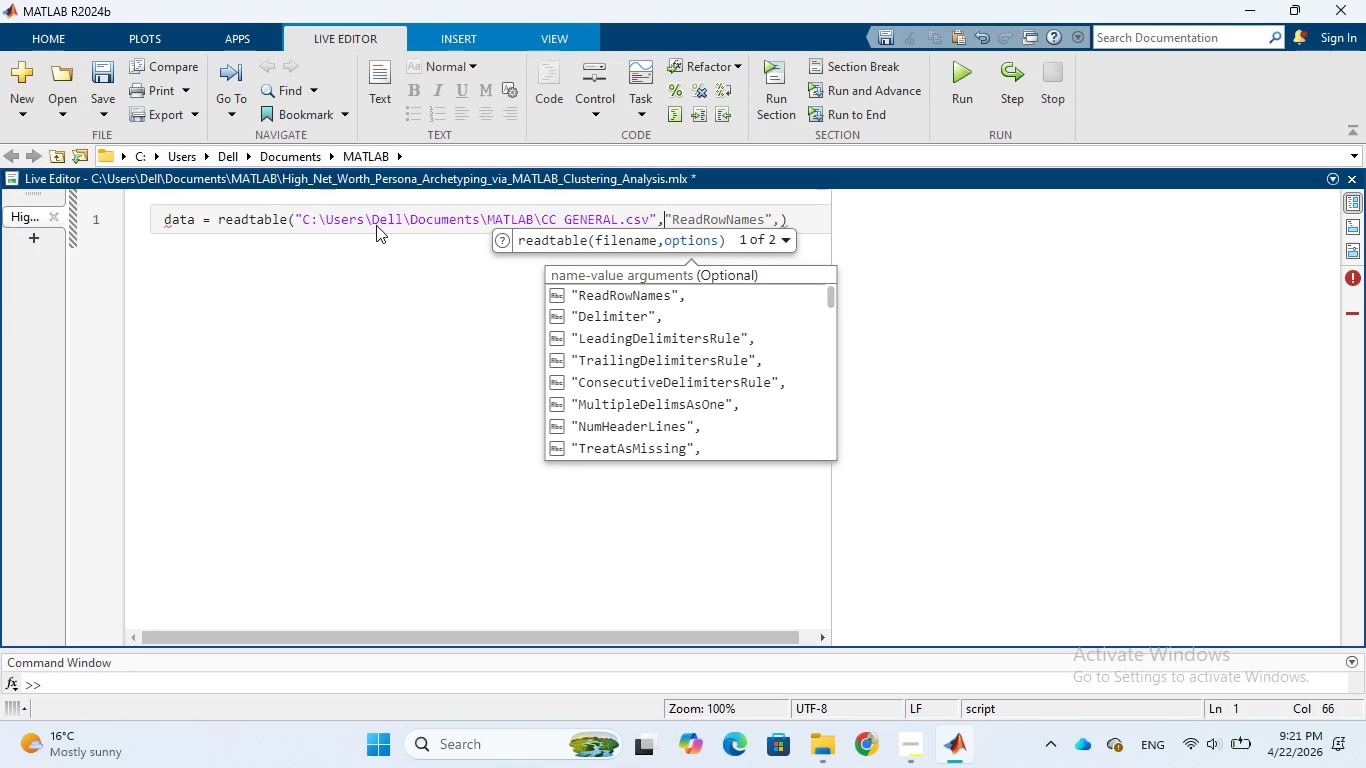 
key(V)
 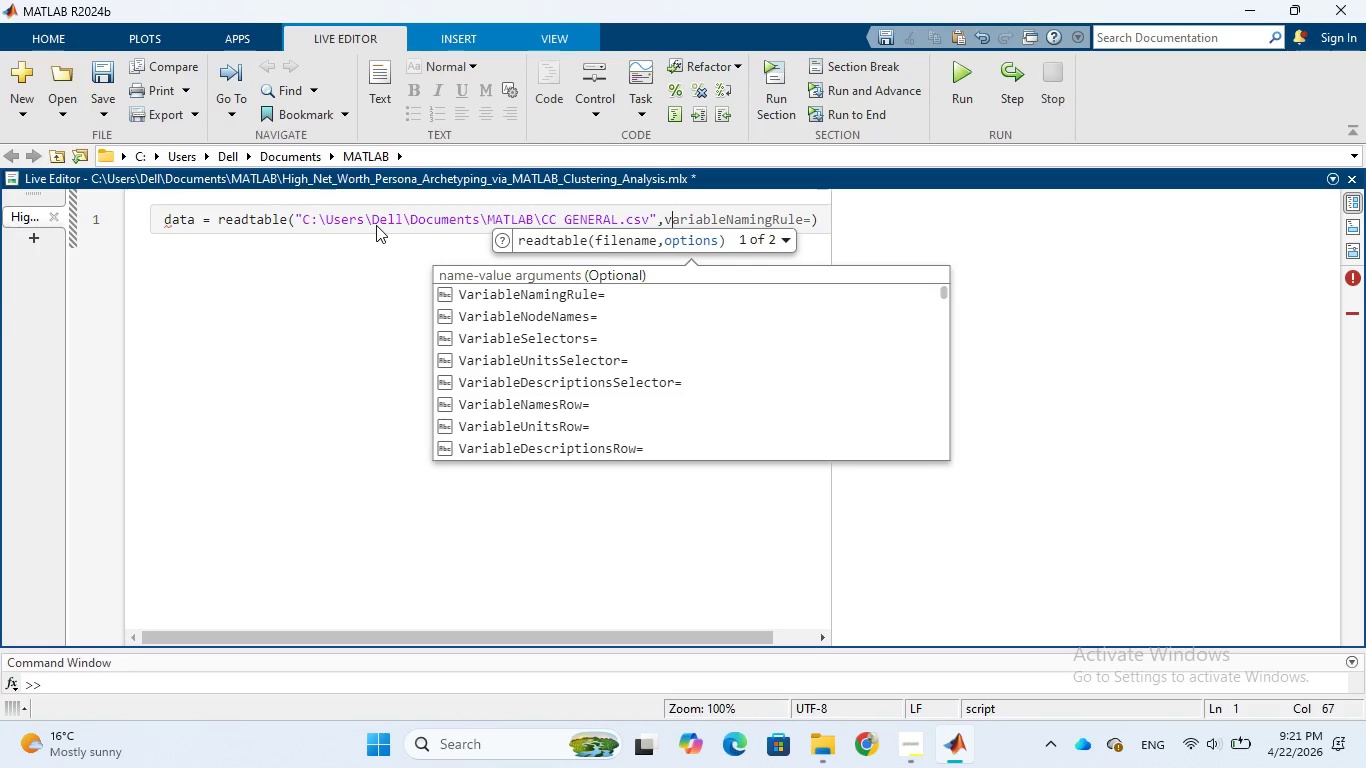 
key(Tab)
 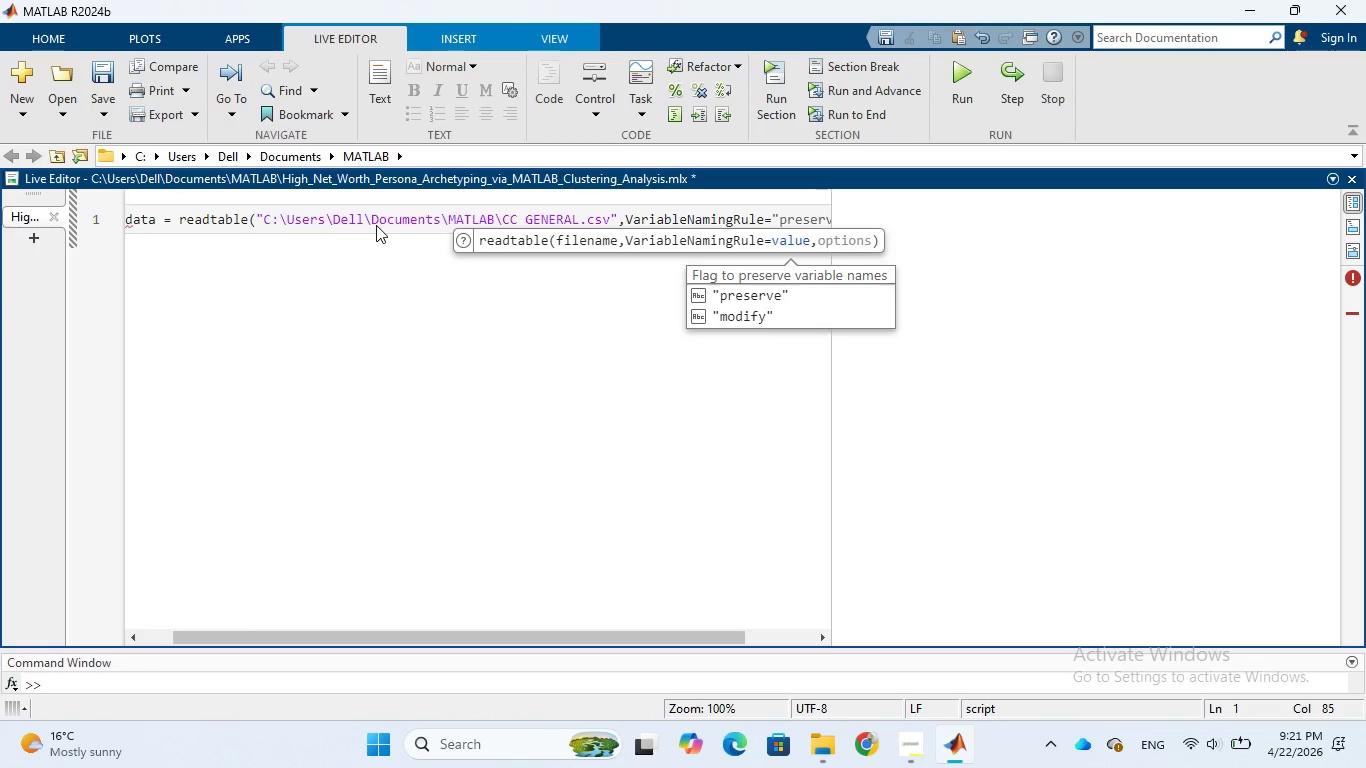 
key(Tab)
 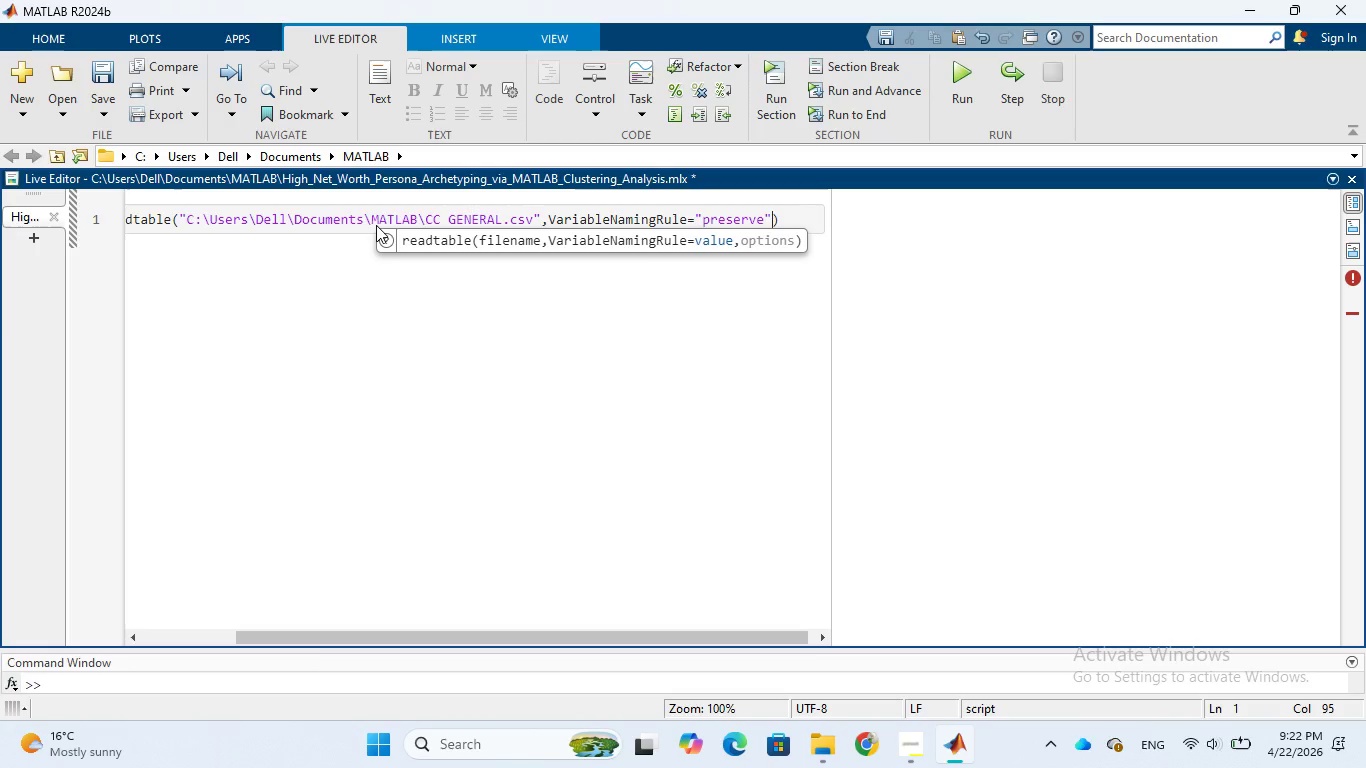 
key(ArrowRight)
 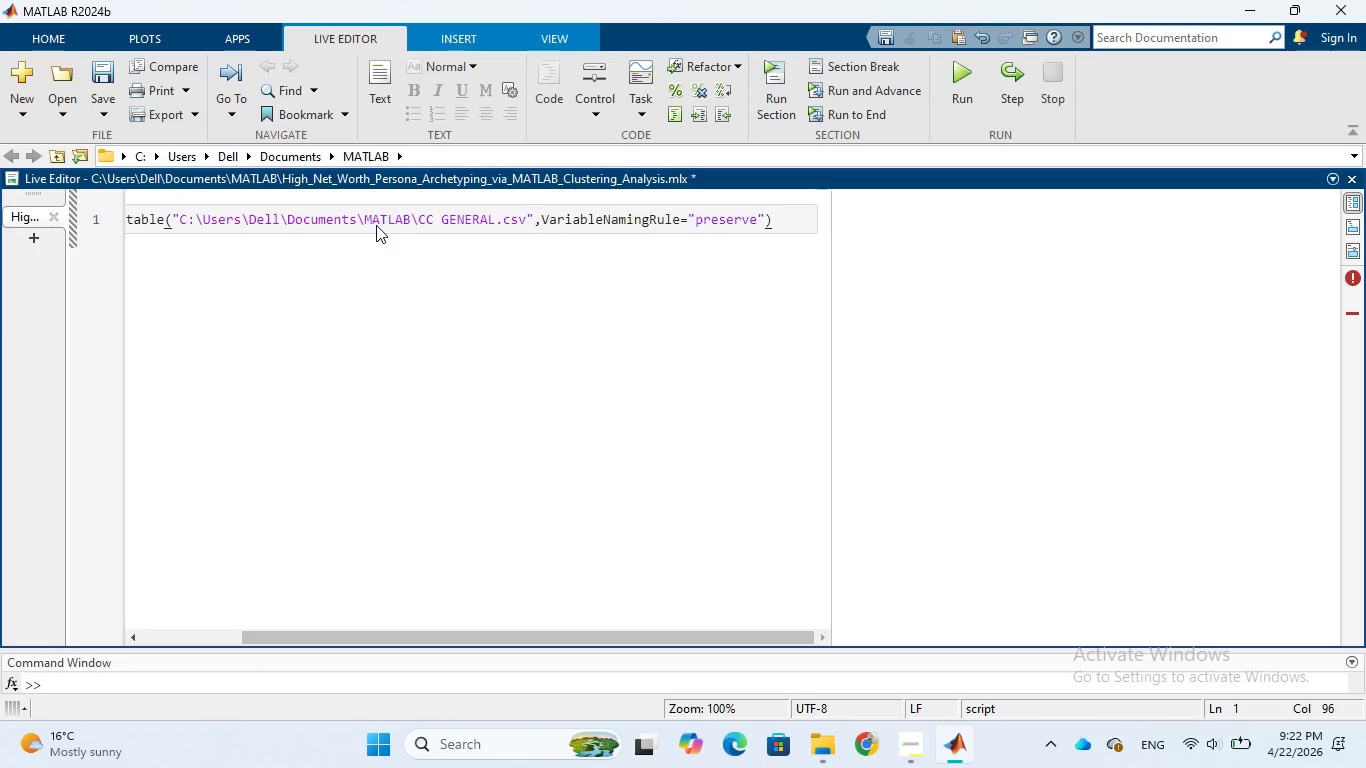 
key(Semicolon)
 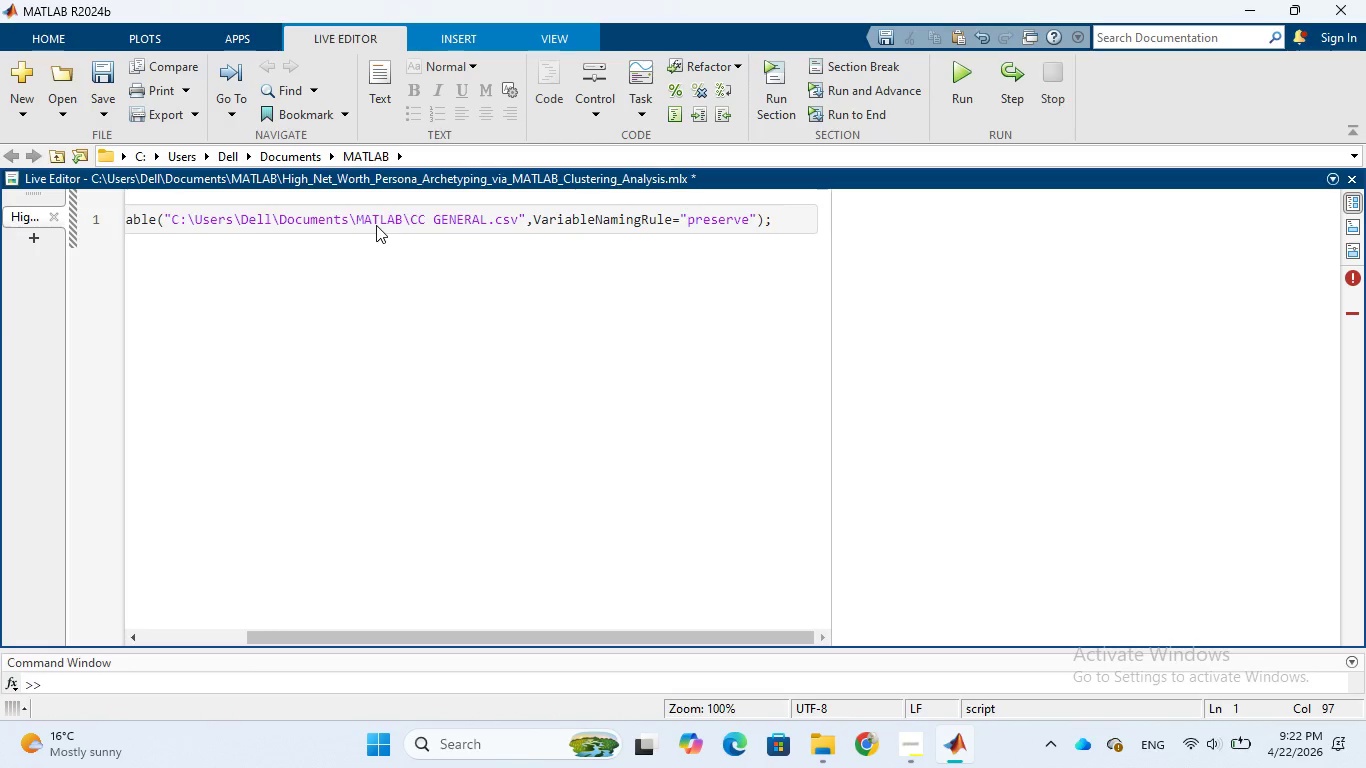 
key(Enter)
 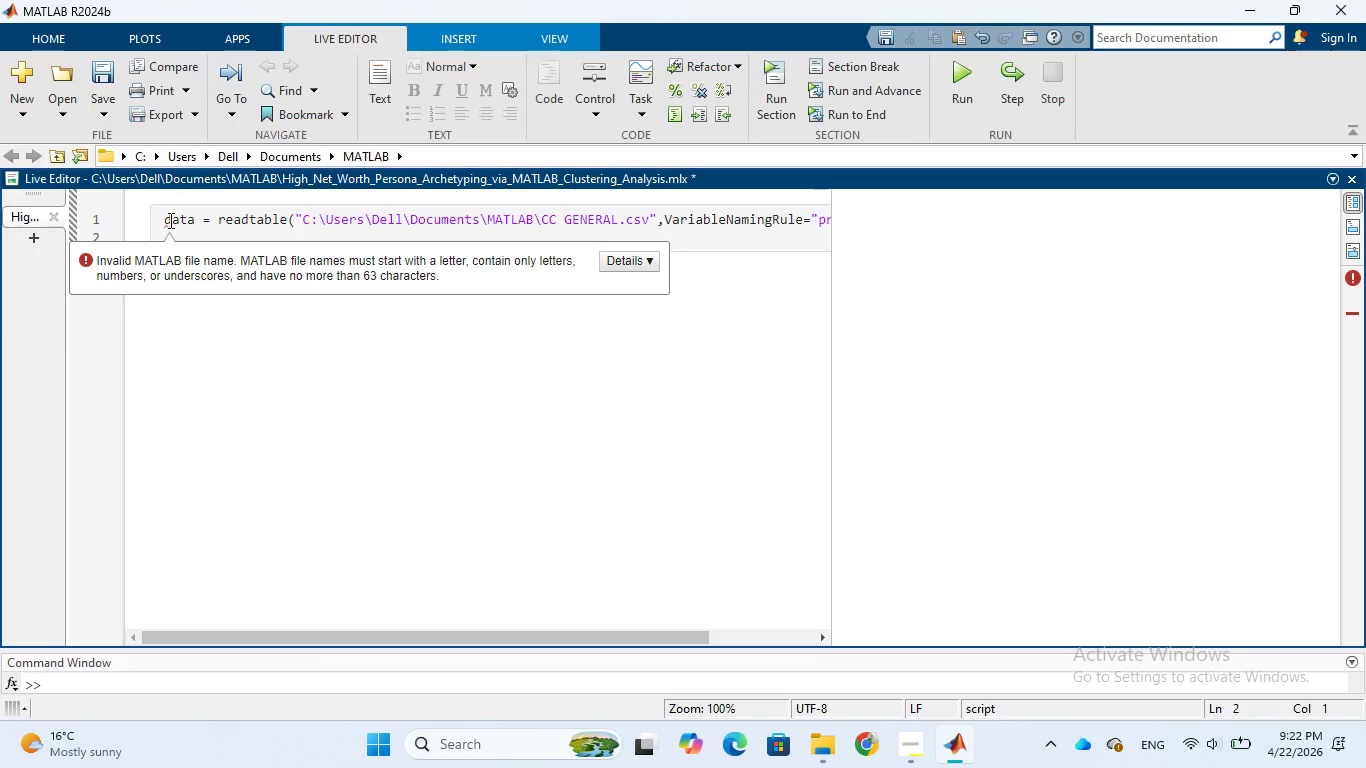 
wait(13.28)
 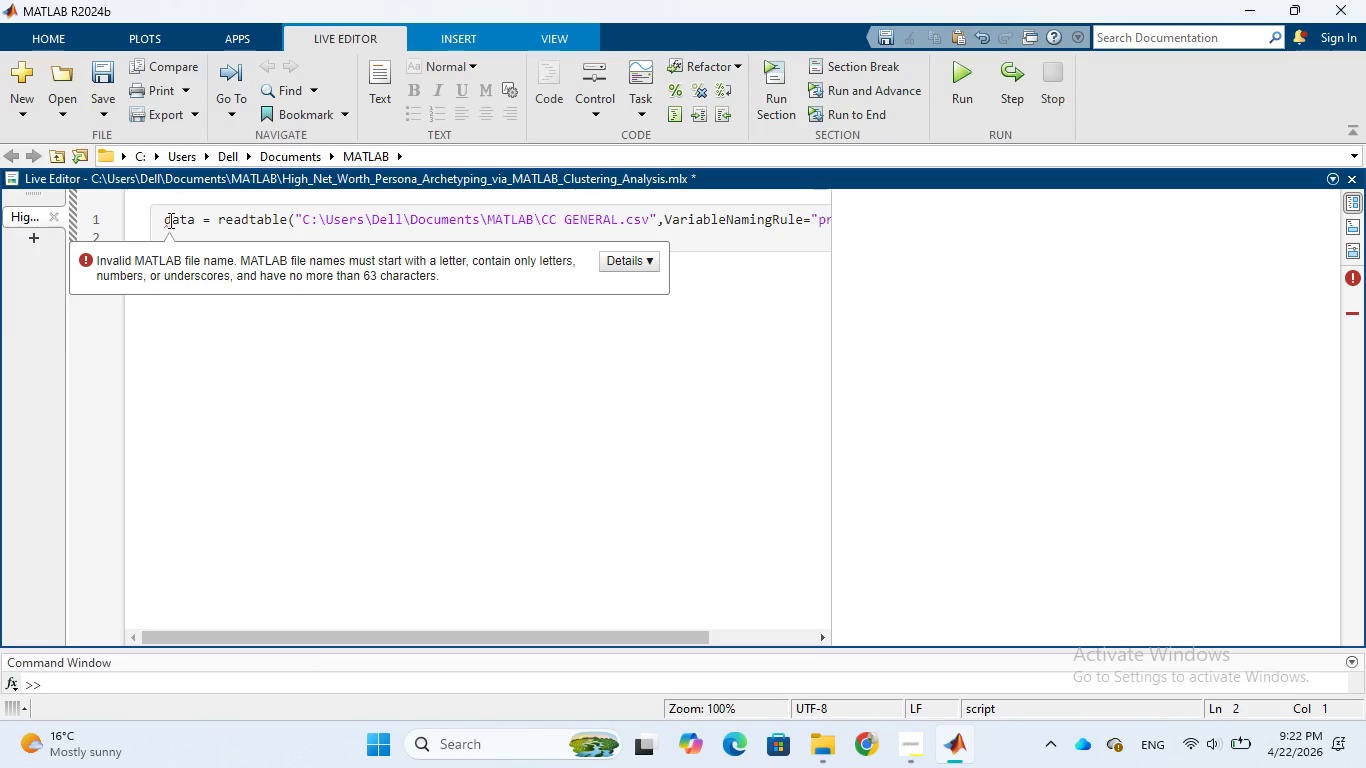 
left_click([100, 116])
 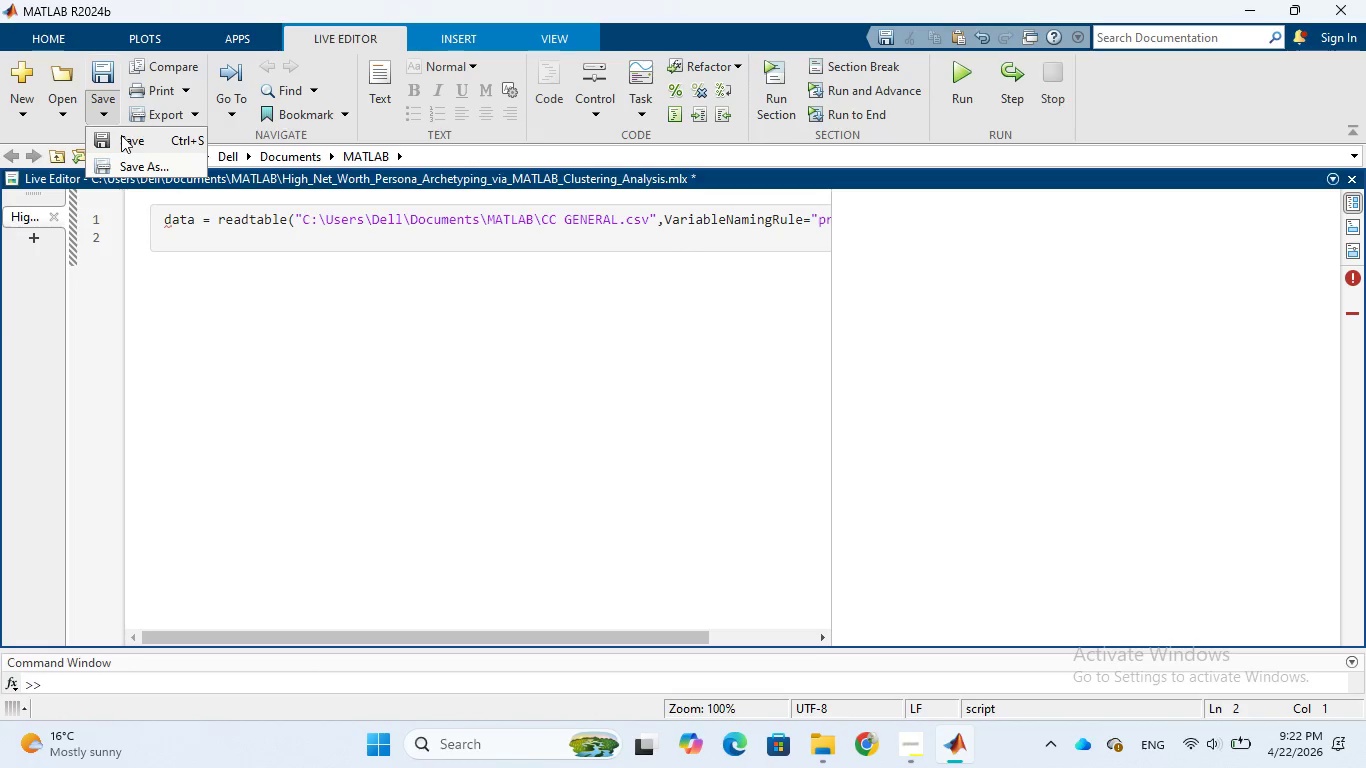 
left_click([121, 135])
 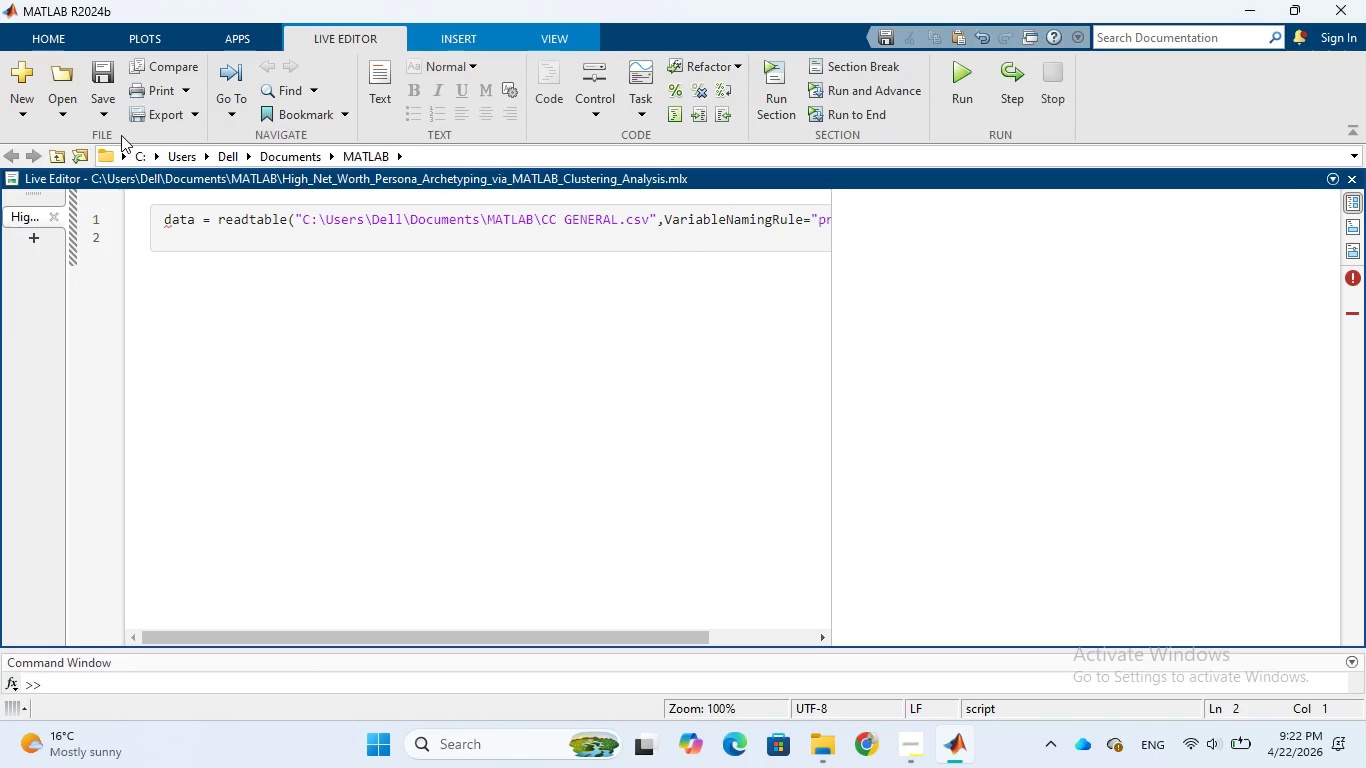 
left_click([106, 111])
 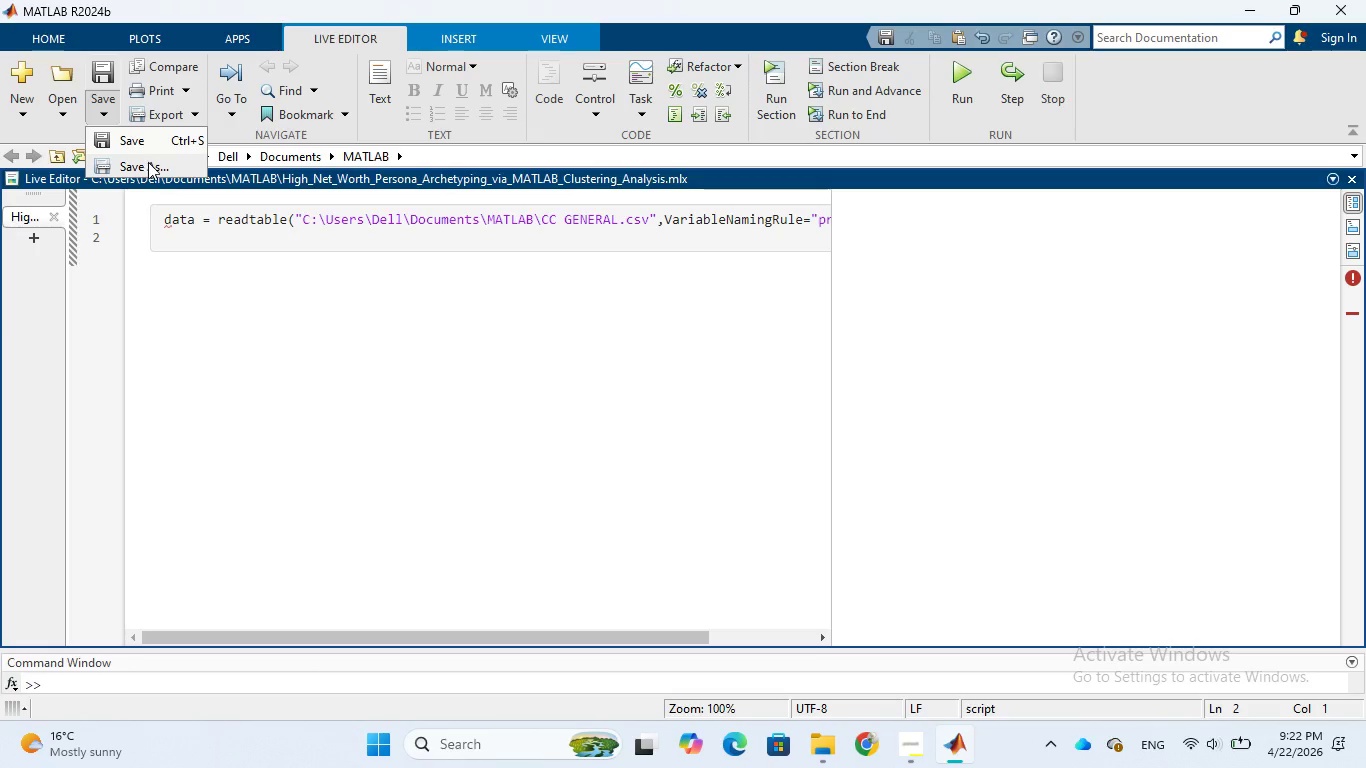 
left_click([148, 162])
 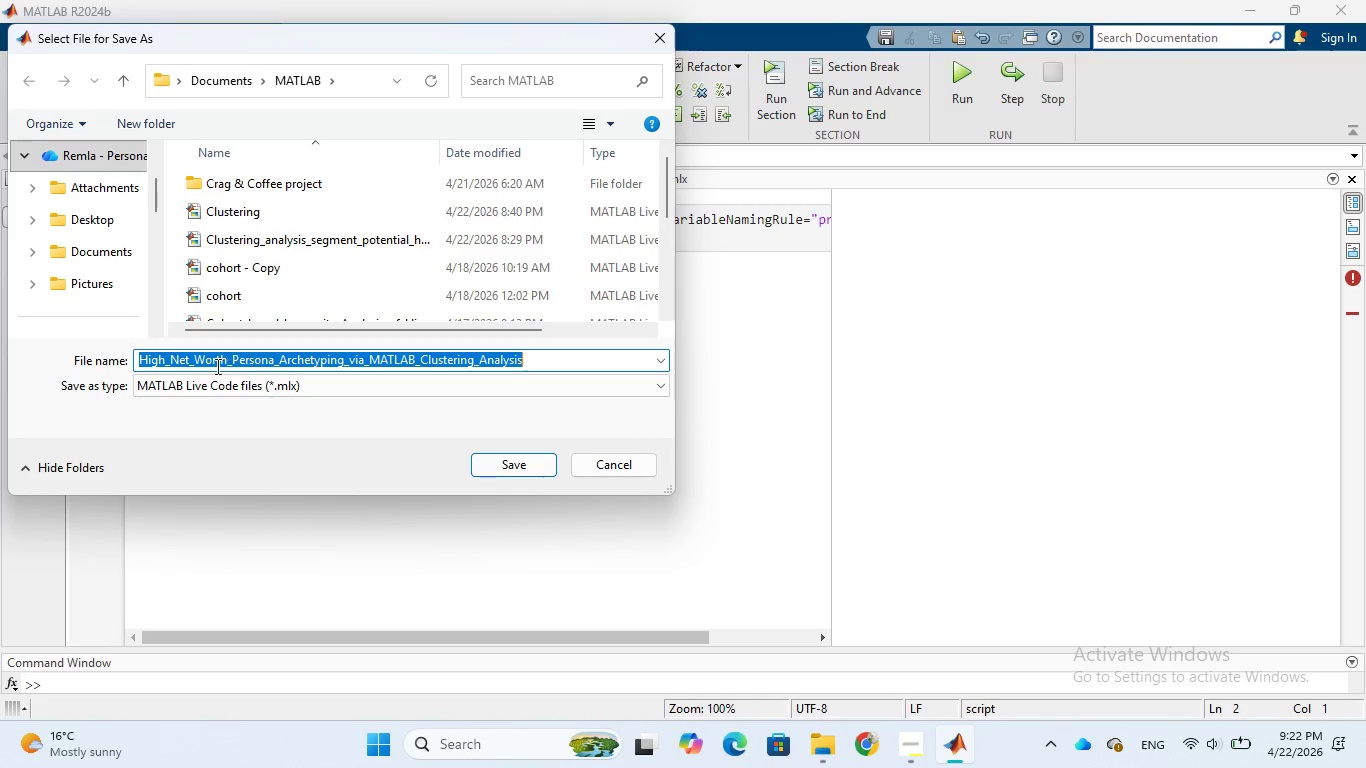 
wait(8.7)
 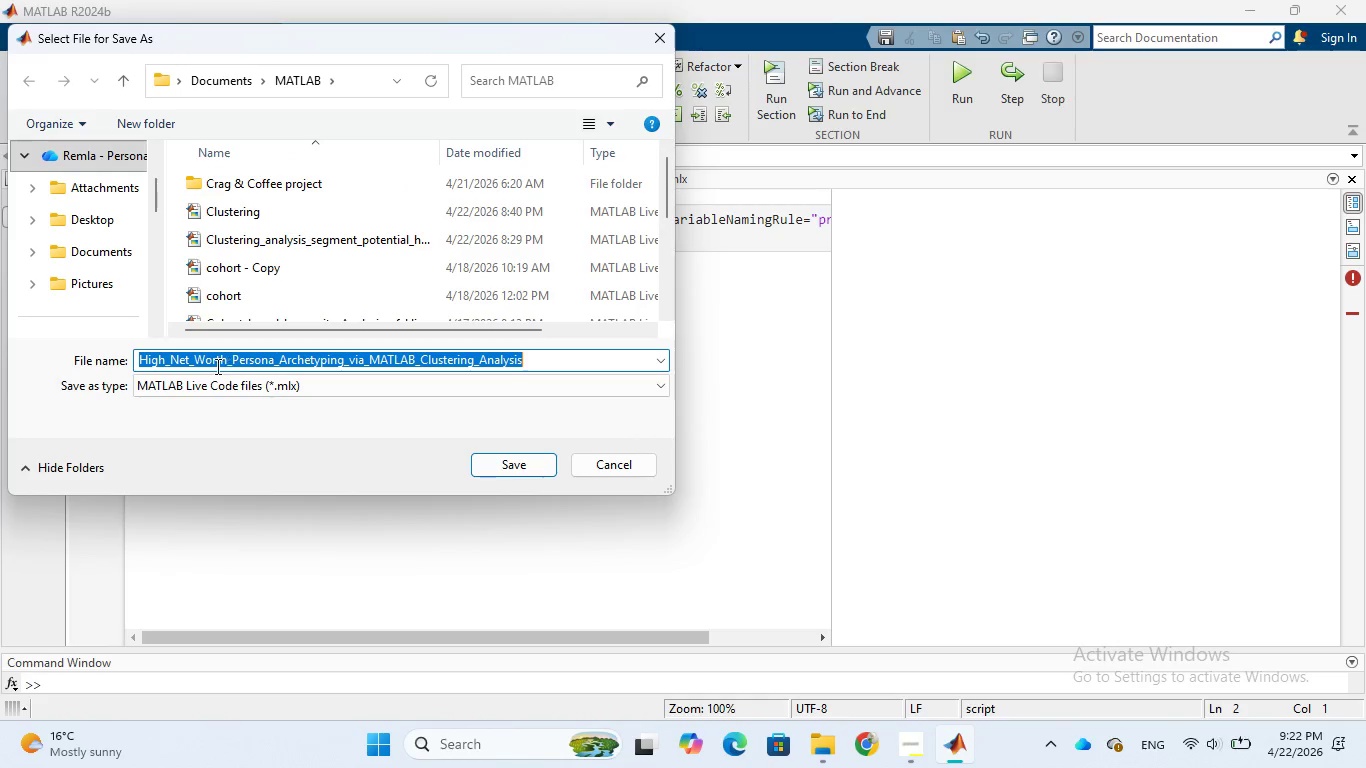 
left_click([528, 364])
 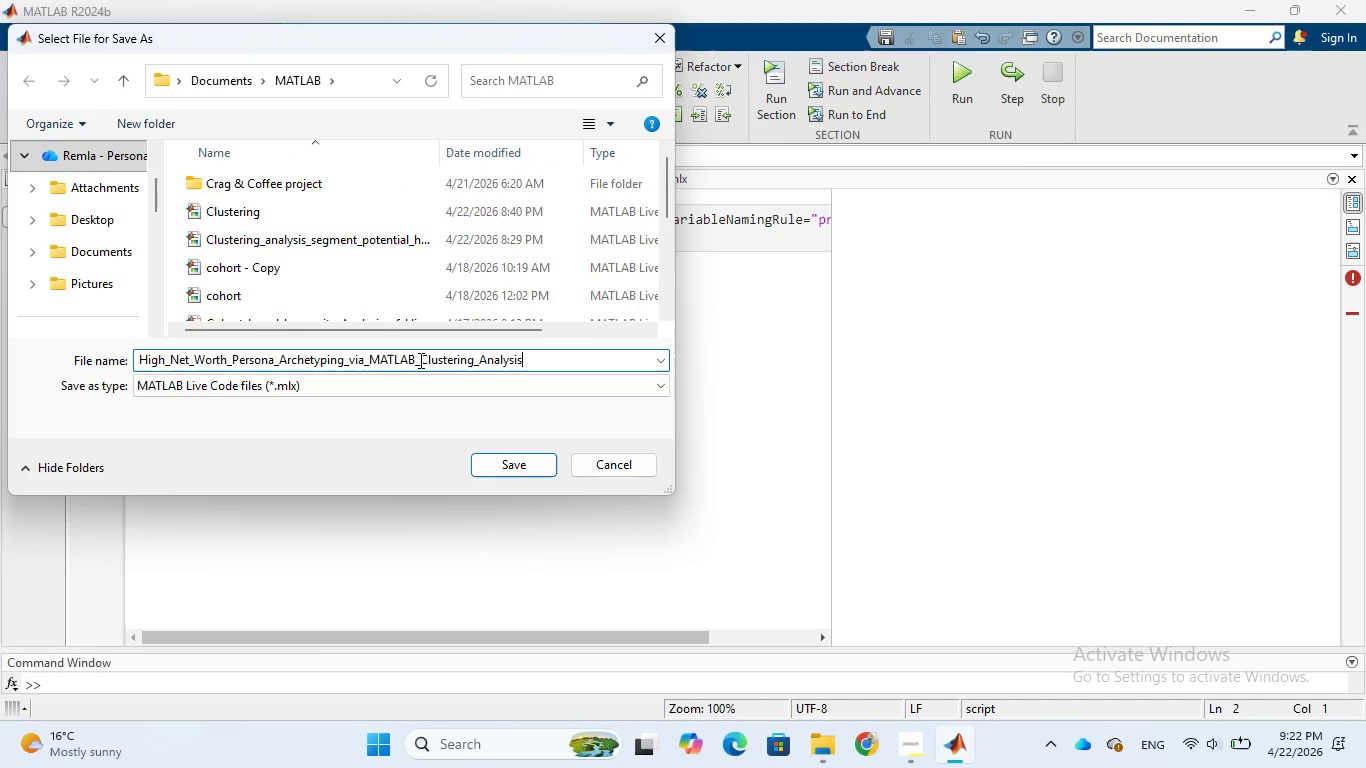 
left_click([421, 360])
 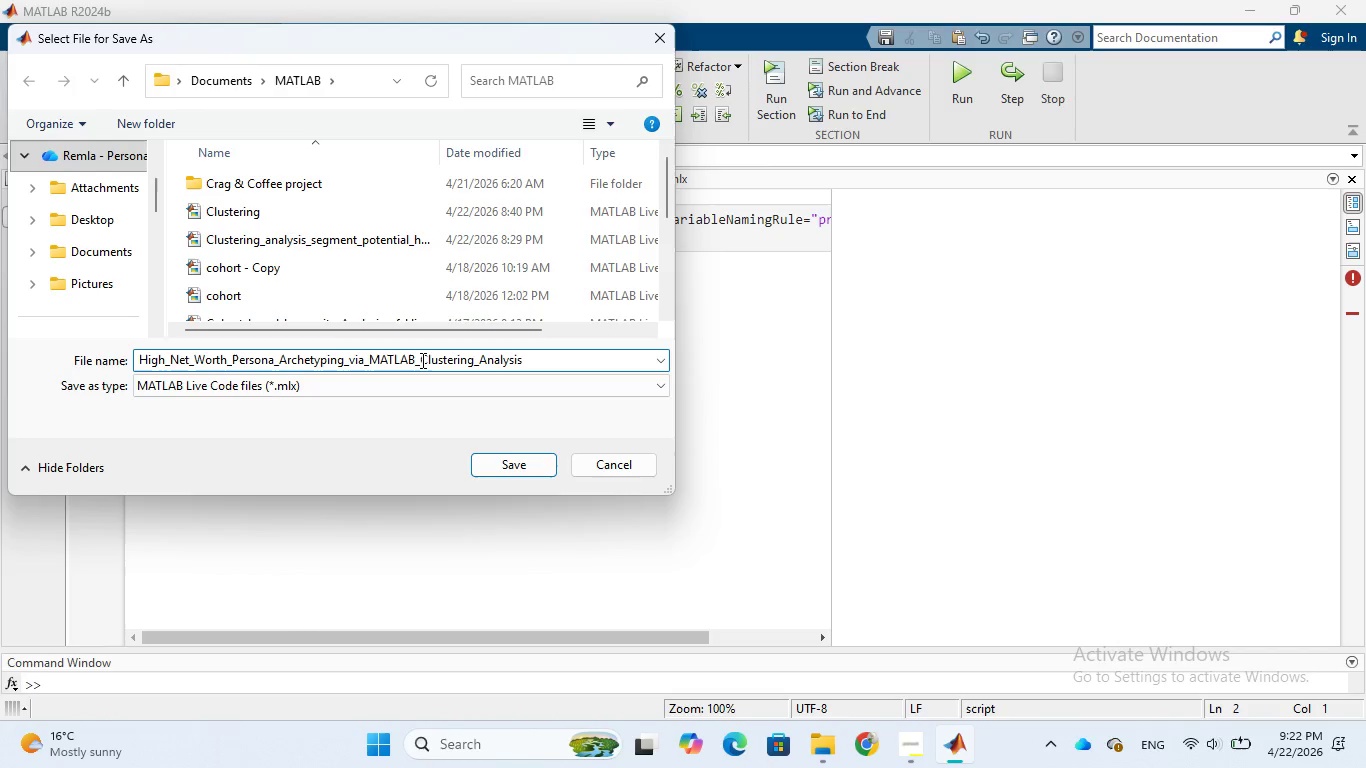 
hold_key(key=Backspace, duration=0.78)
 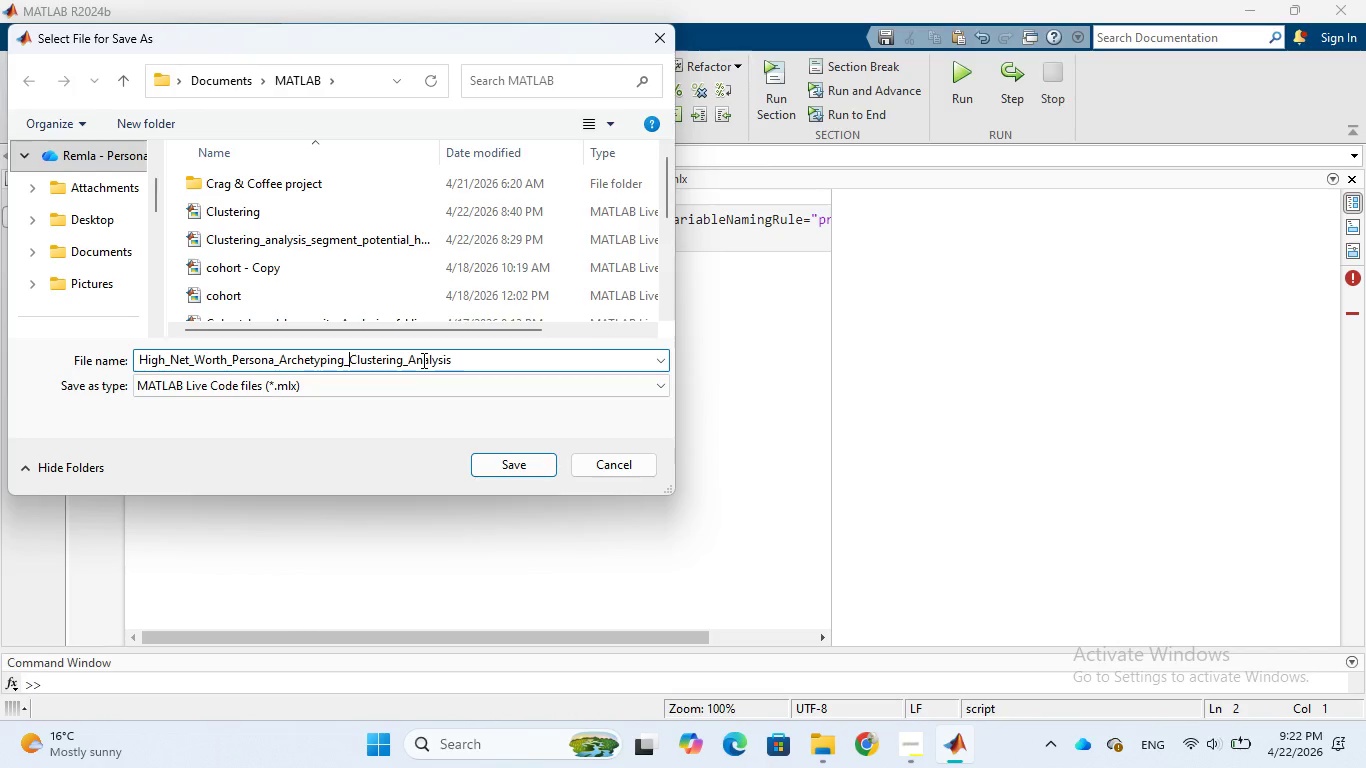 
key(Backspace)
 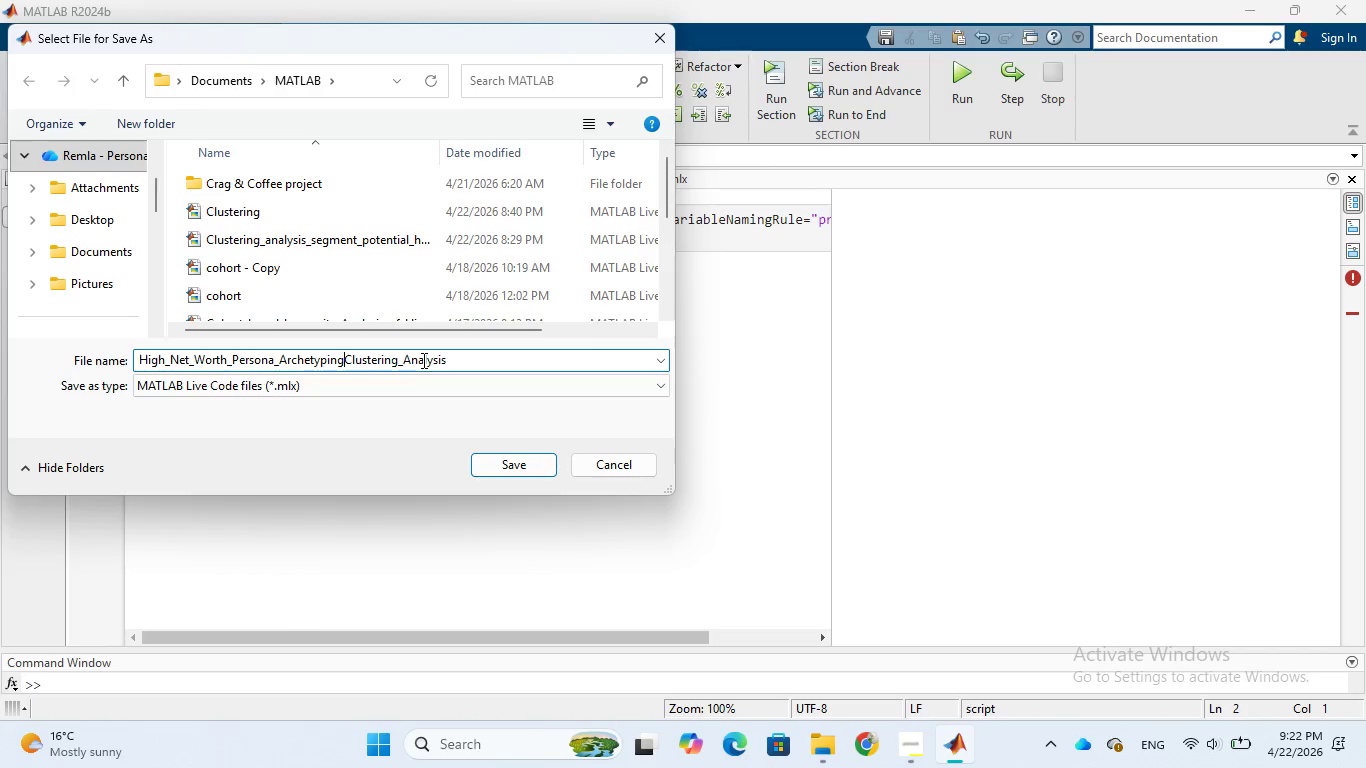 
key(Shift+Minus)
 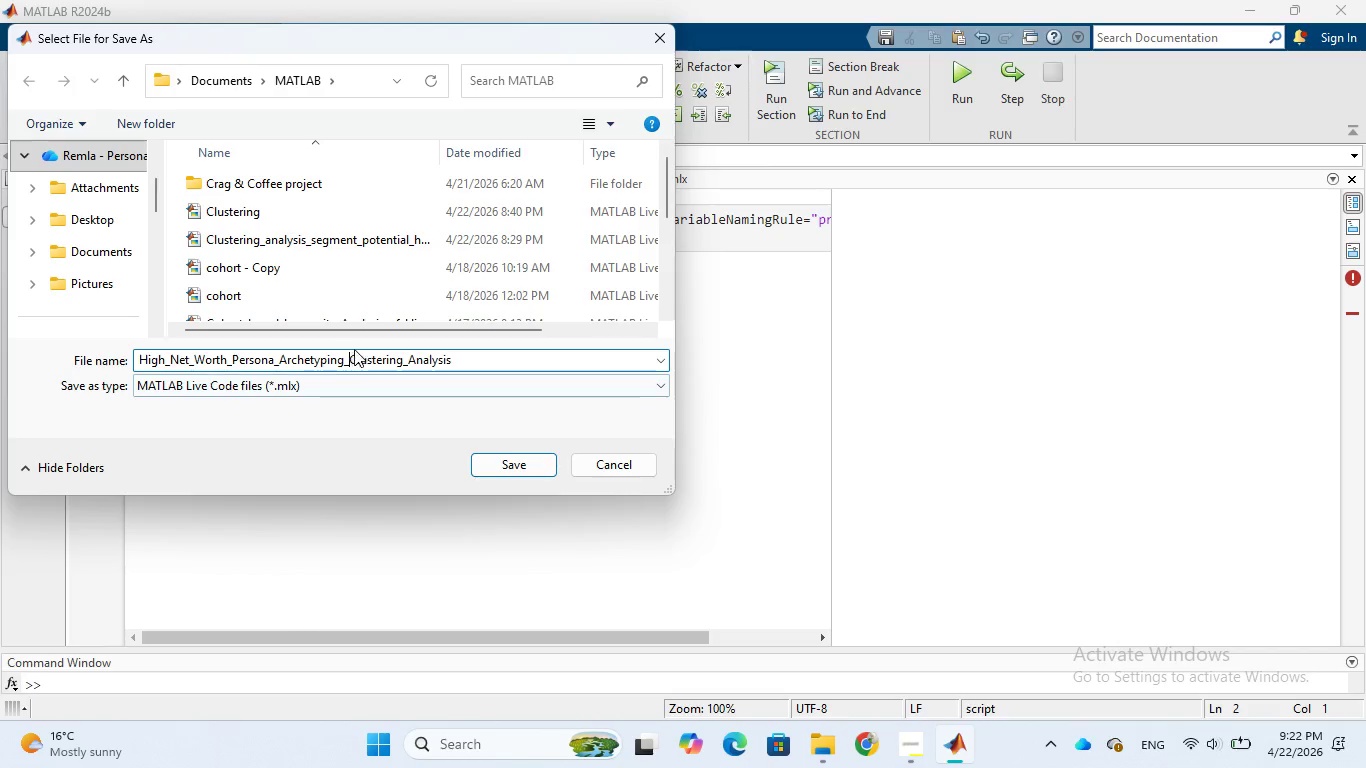 
left_click([358, 353])
 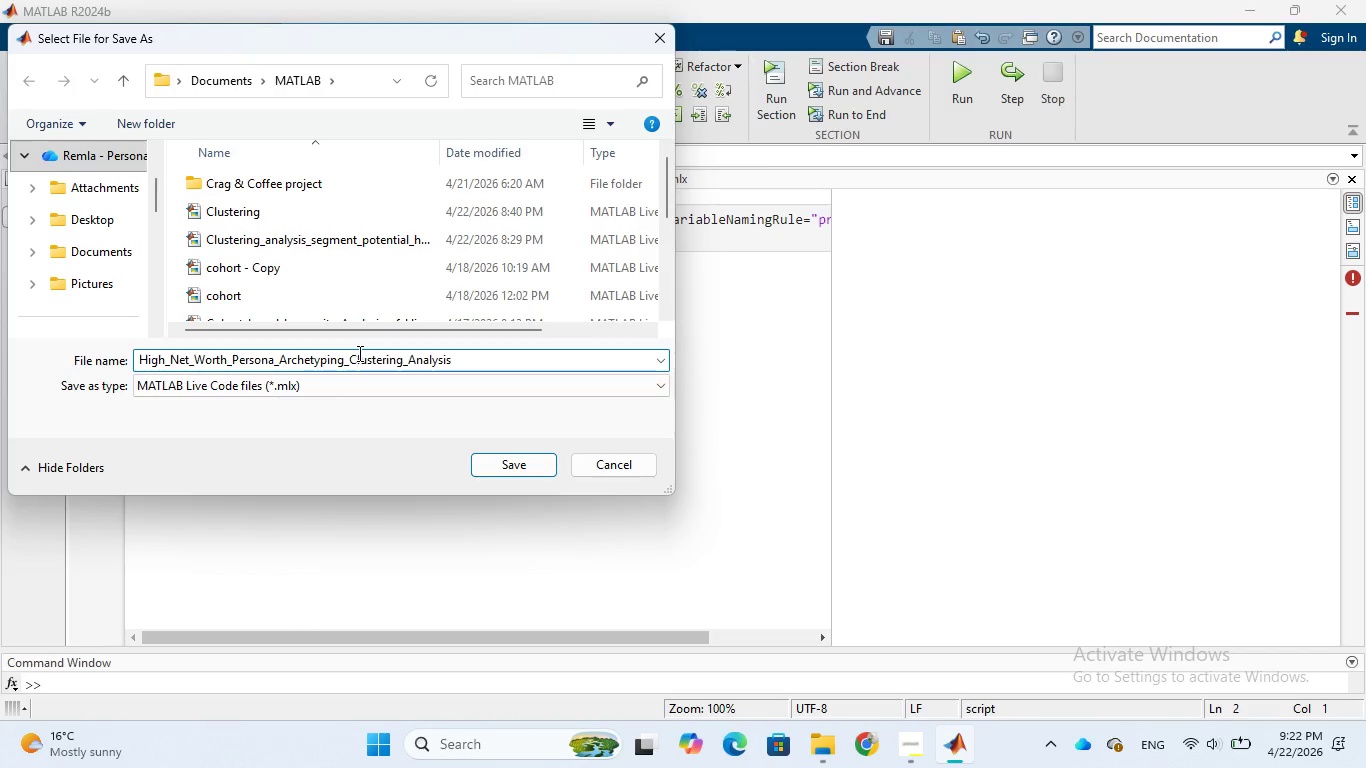 
key(Backspace)
 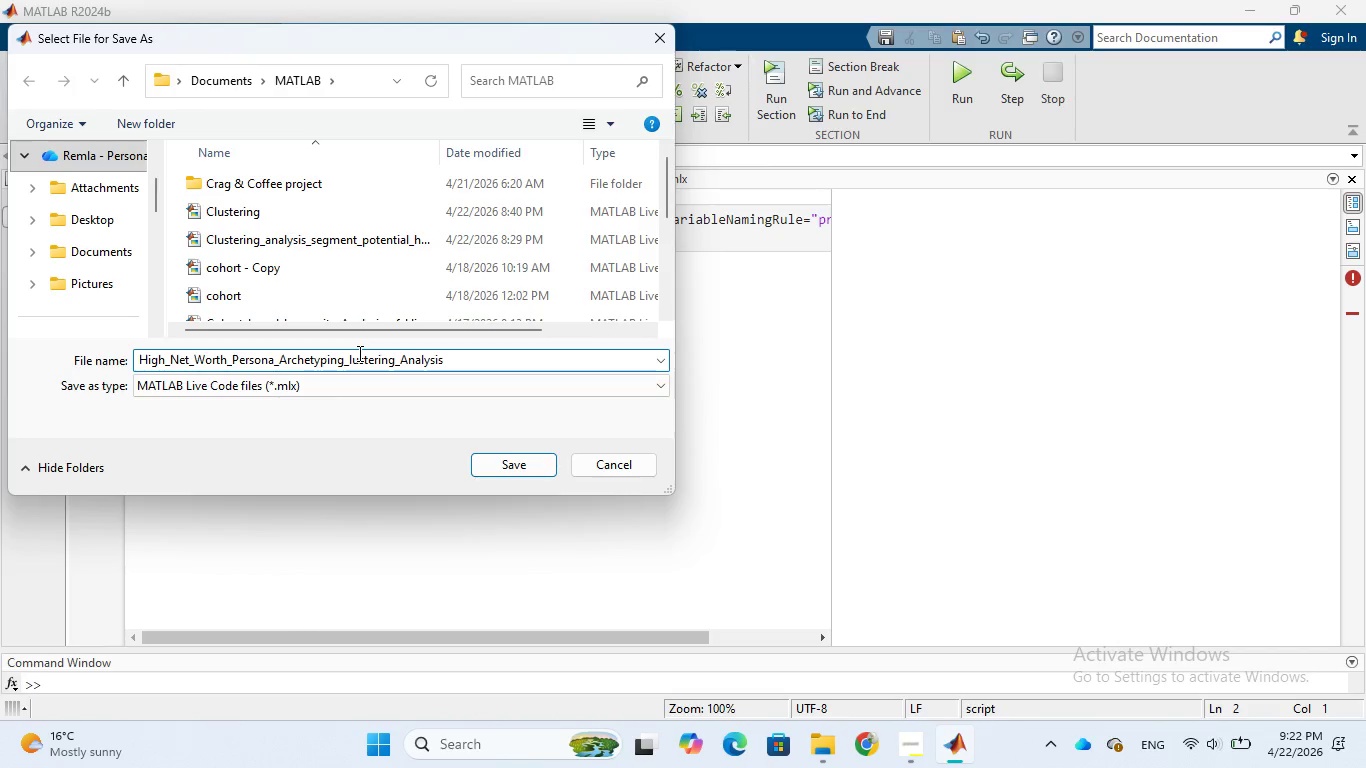 
key(C)
 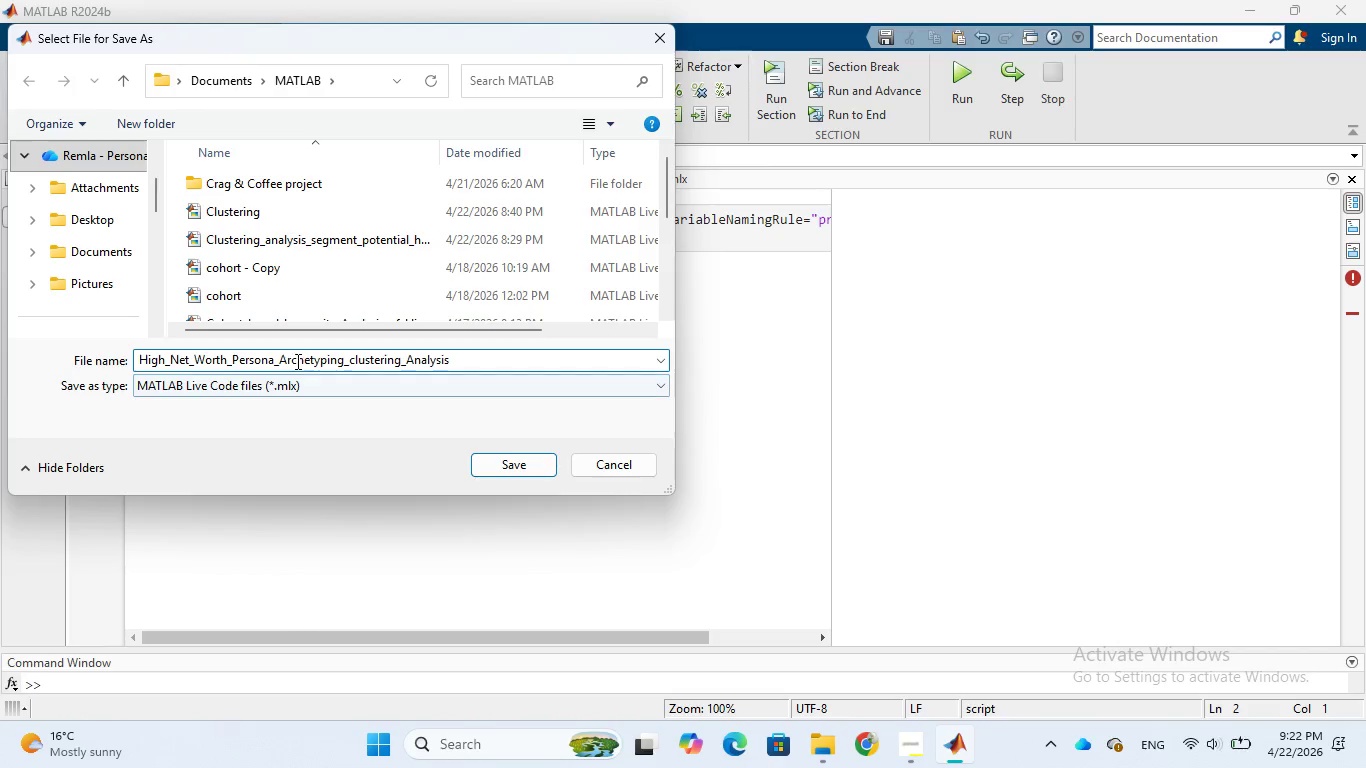 
left_click([286, 359])
 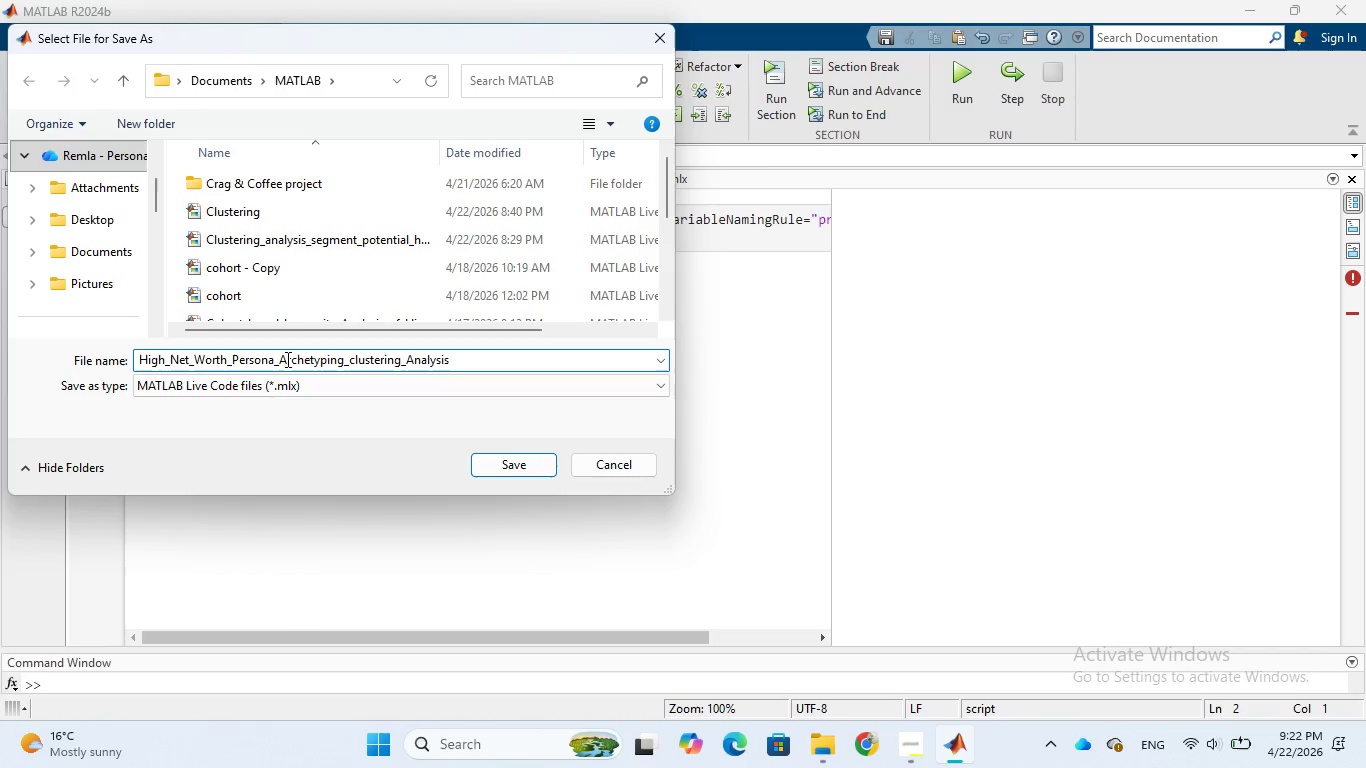 
key(Backspace)
 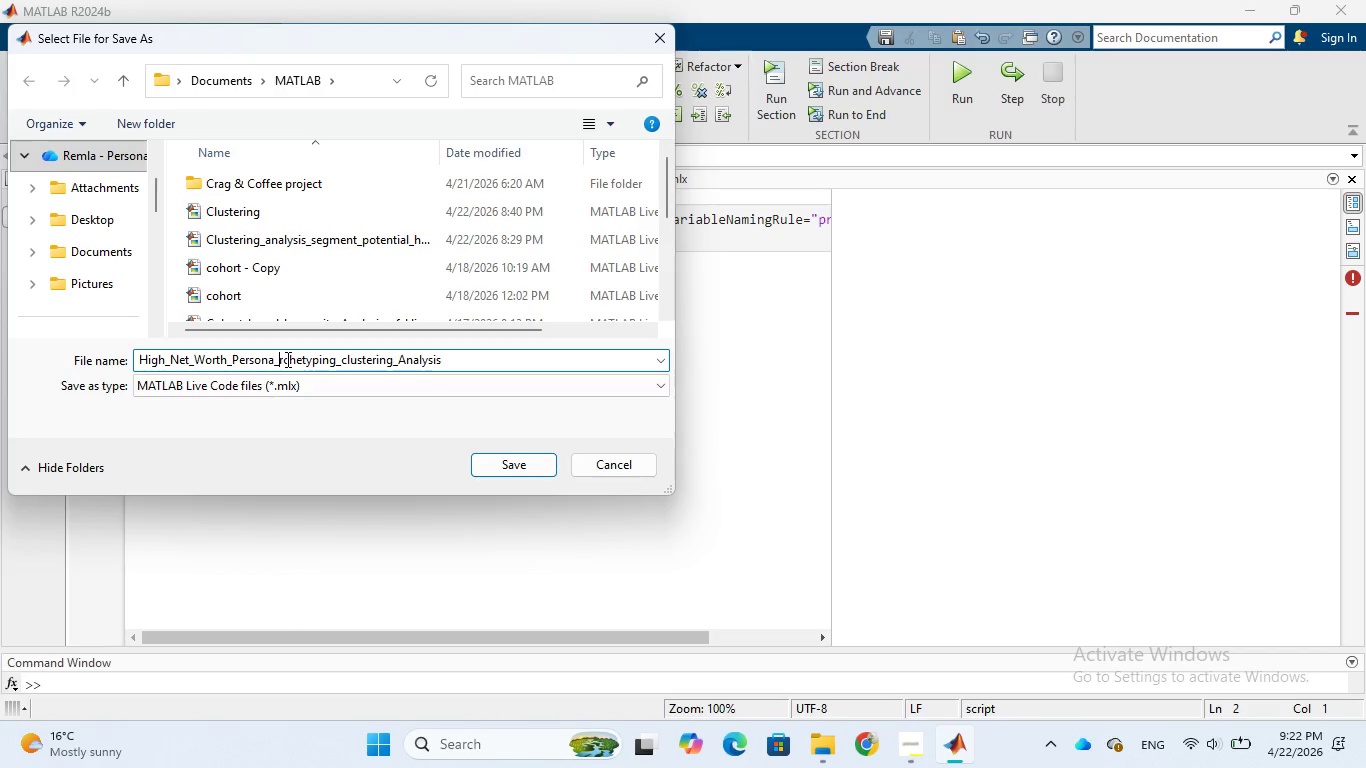 
key(A)
 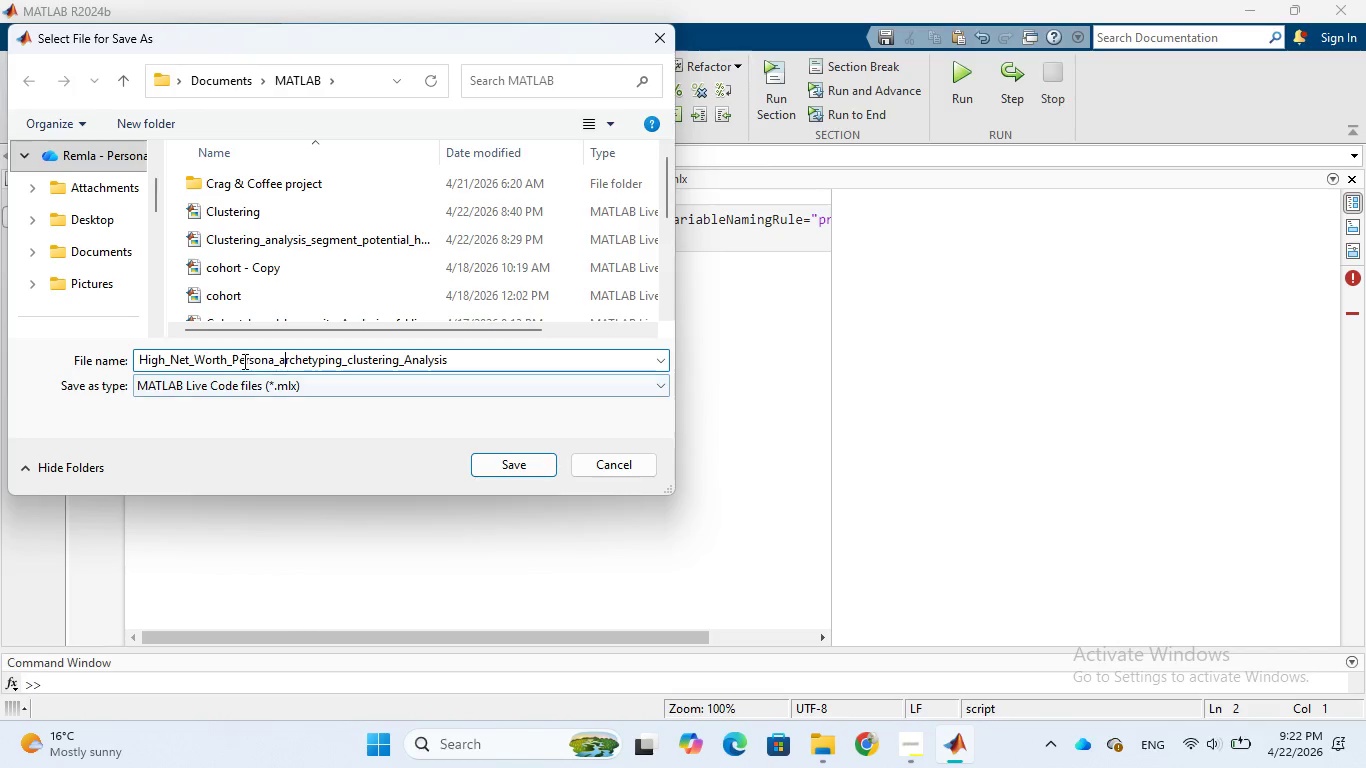 
left_click([235, 359])
 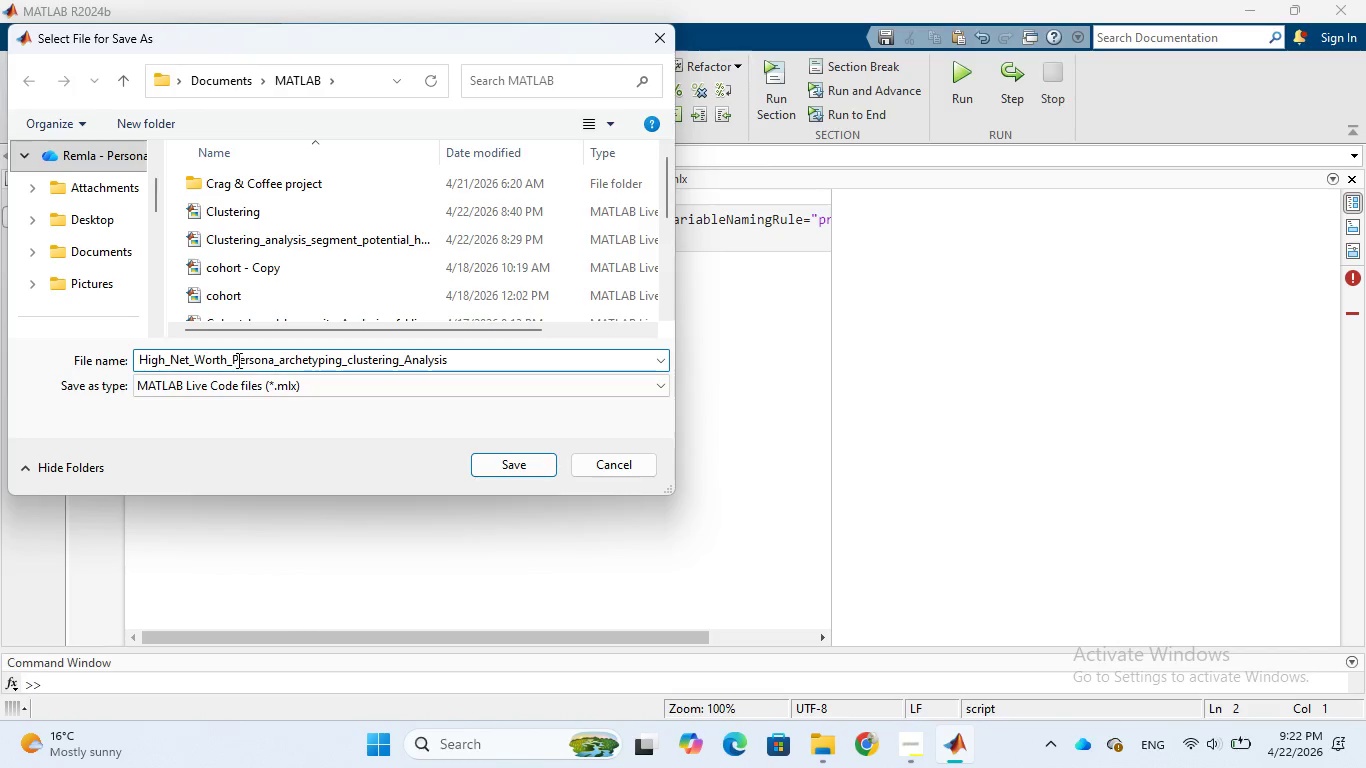 
left_click([240, 362])
 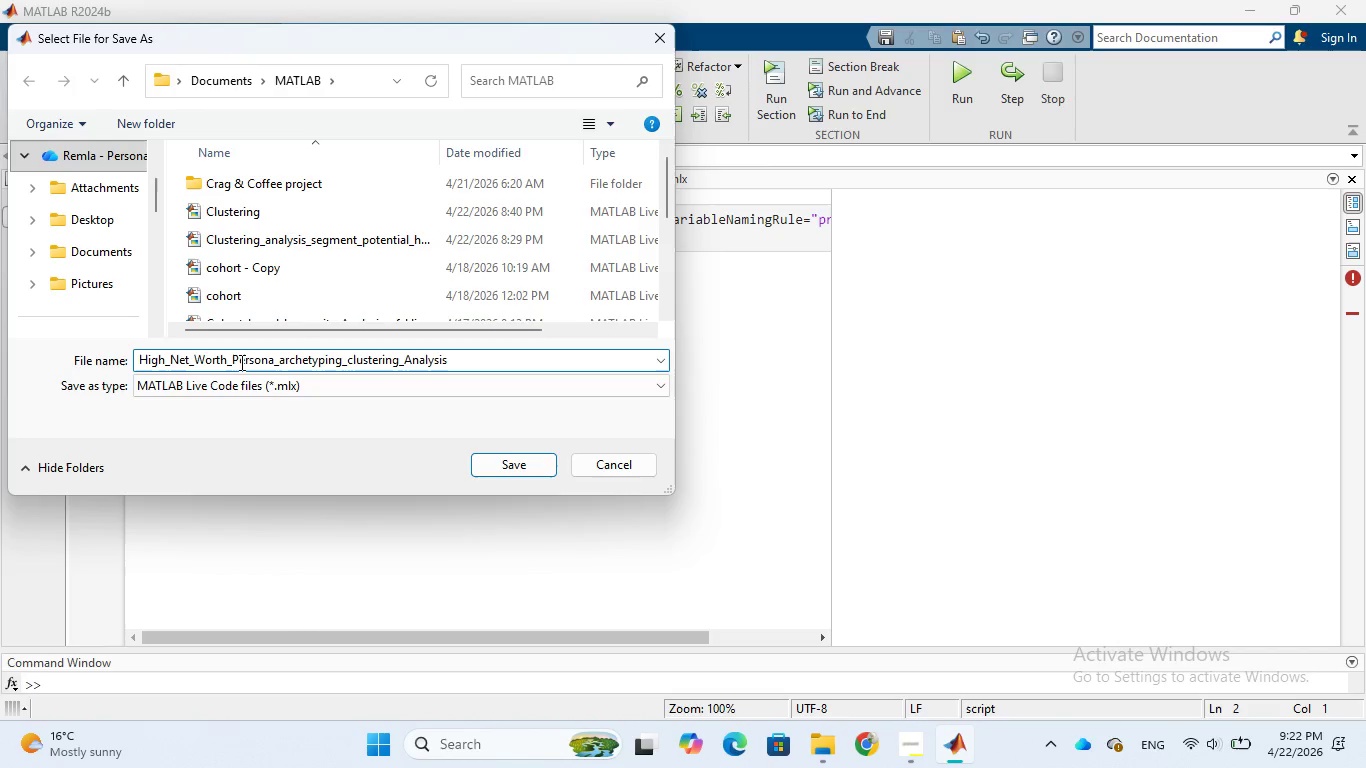 
key(Backspace)
 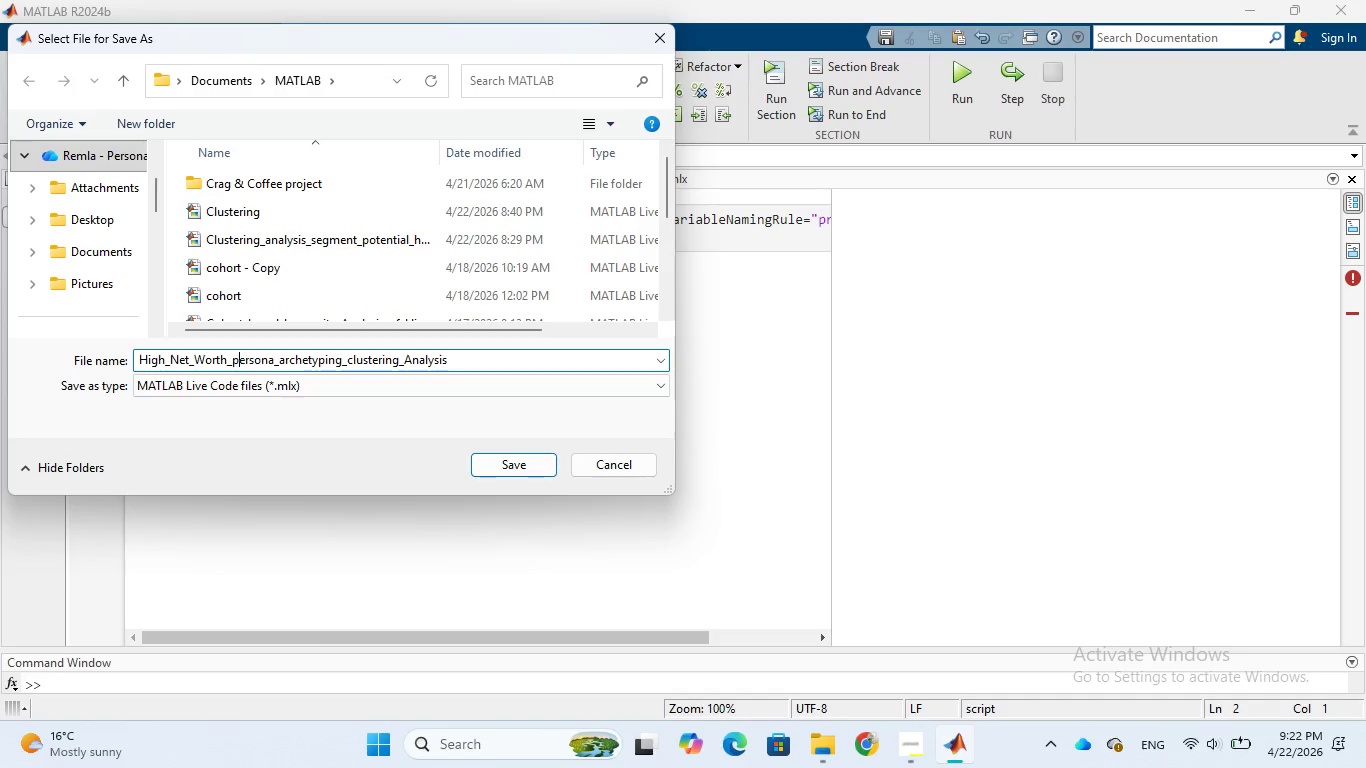 
key(P)
 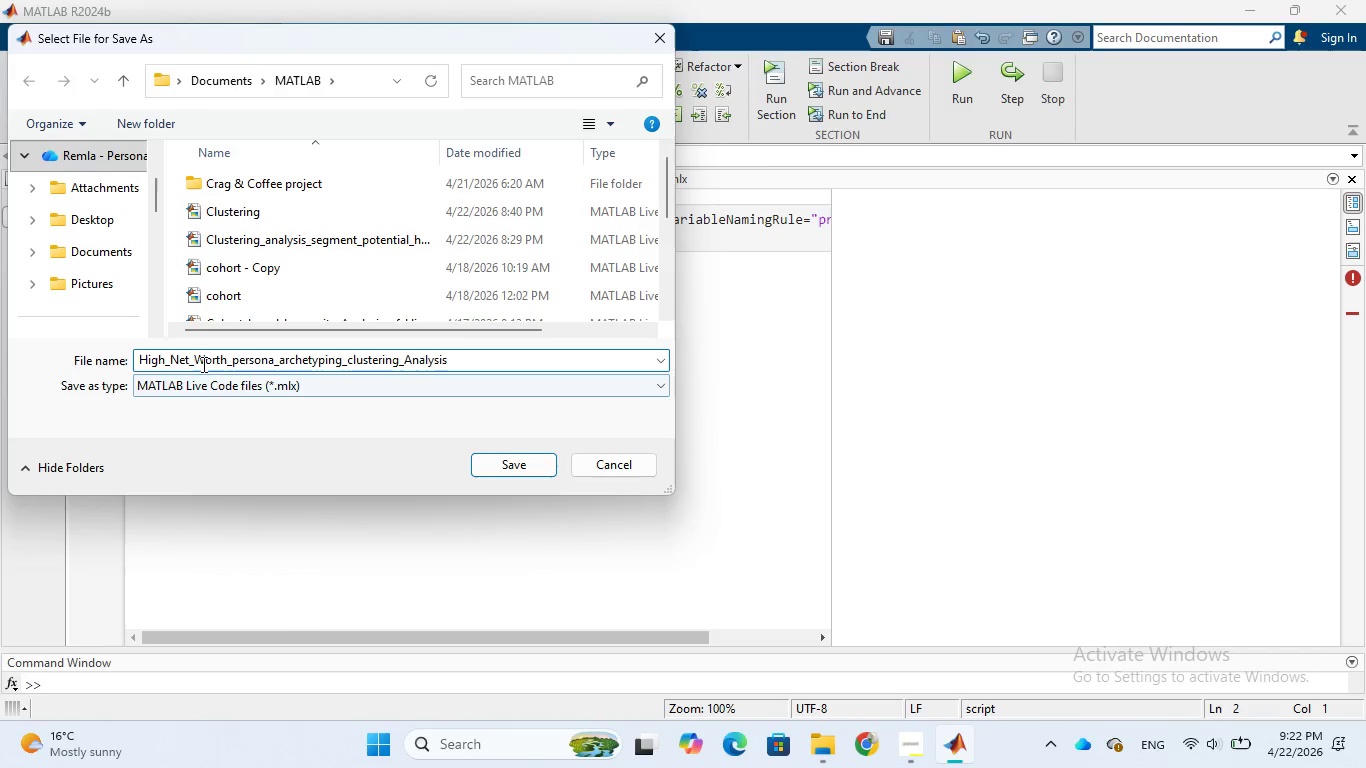 
left_click([204, 362])
 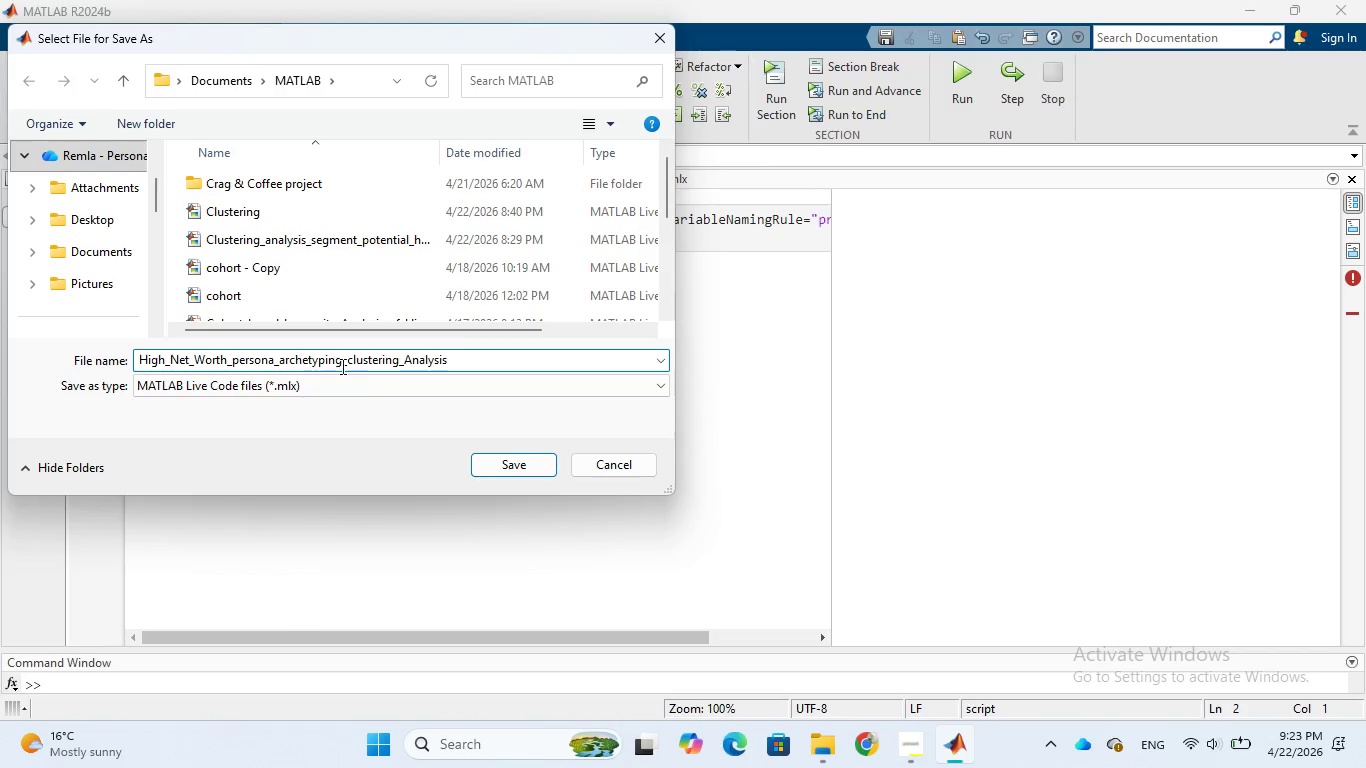 
wait(6.27)
 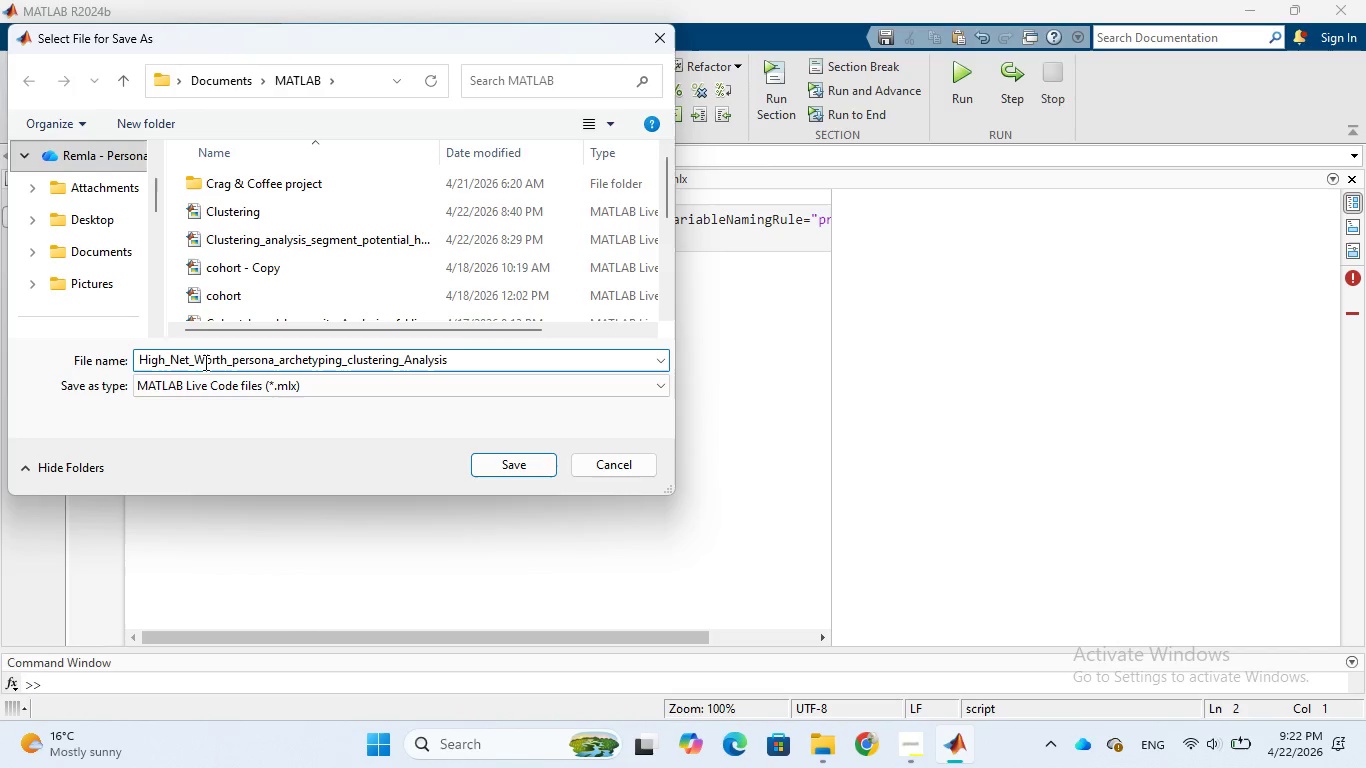 
left_click([410, 360])
 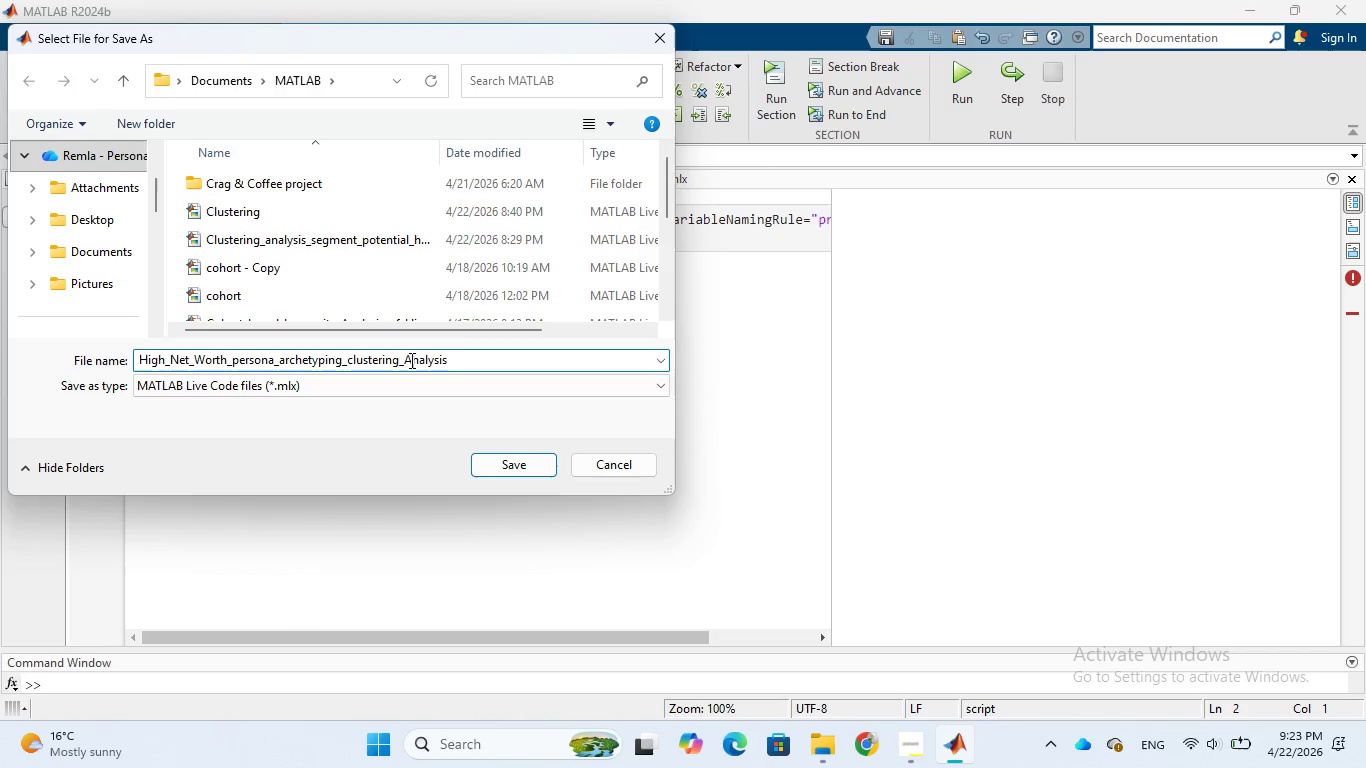 
key(Backspace)